 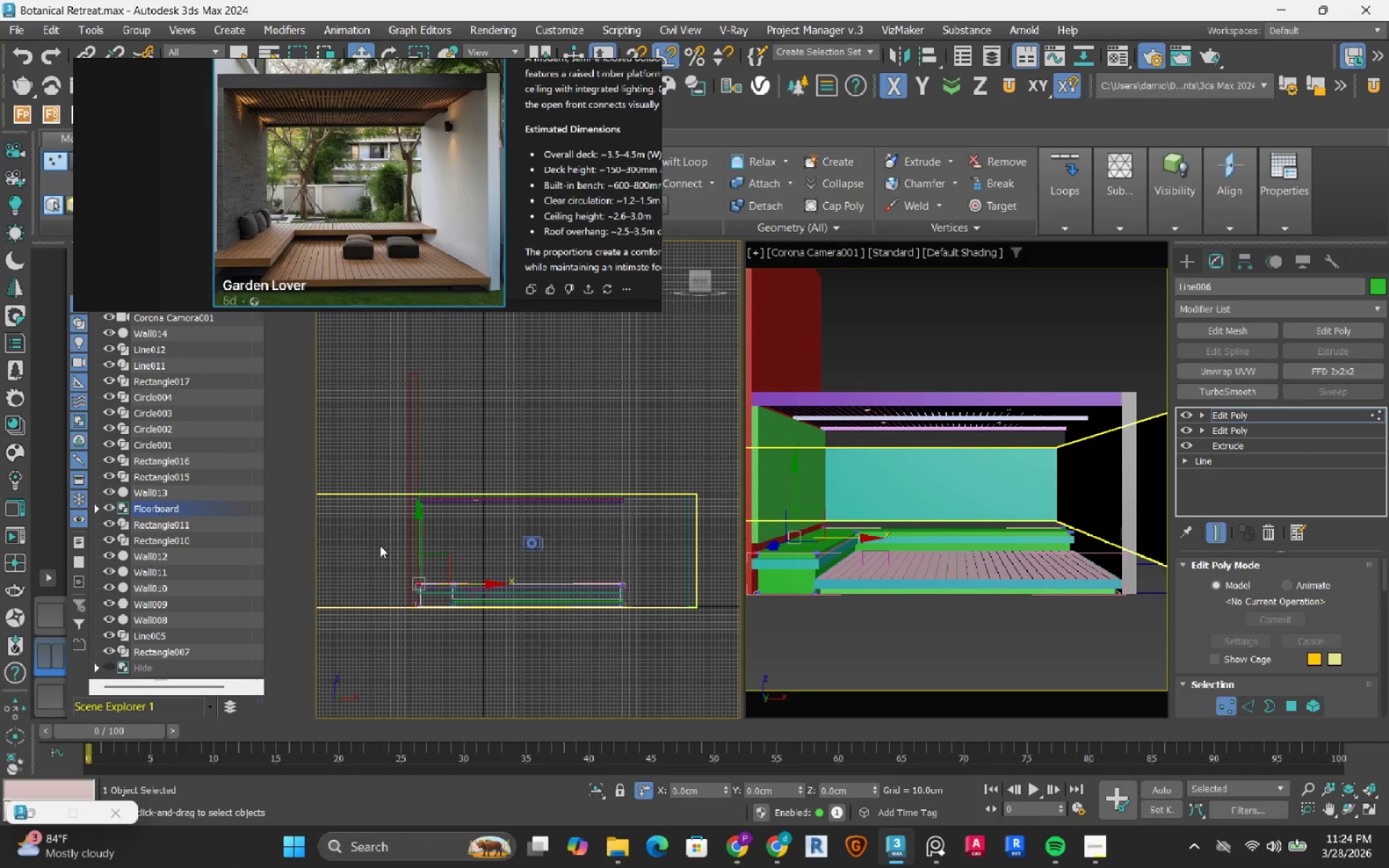 
left_click_drag(start_coordinate=[378, 545], to_coordinate=[631, 594])
 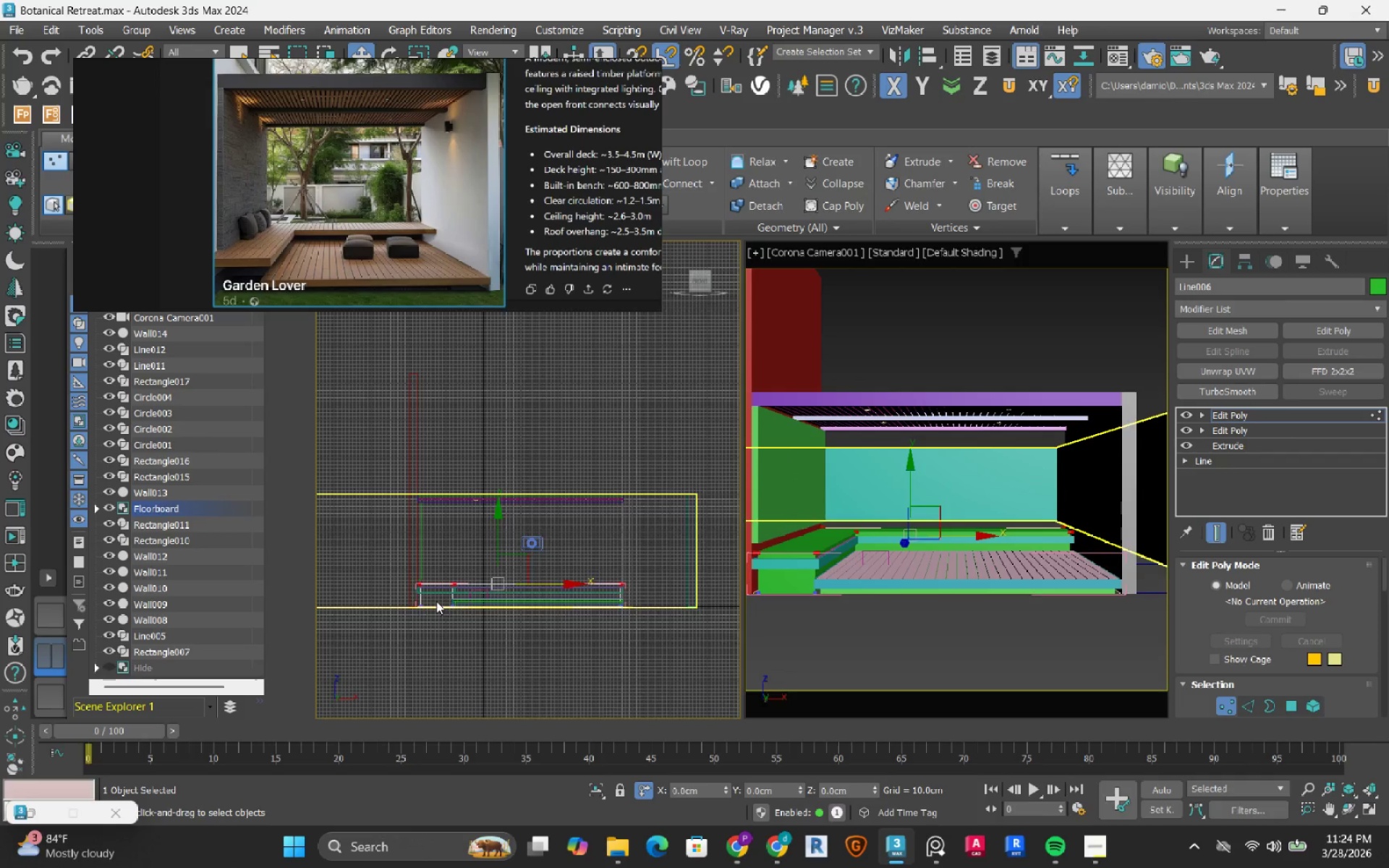 
scroll: coordinate [469, 603], scroll_direction: up, amount: 7.0
 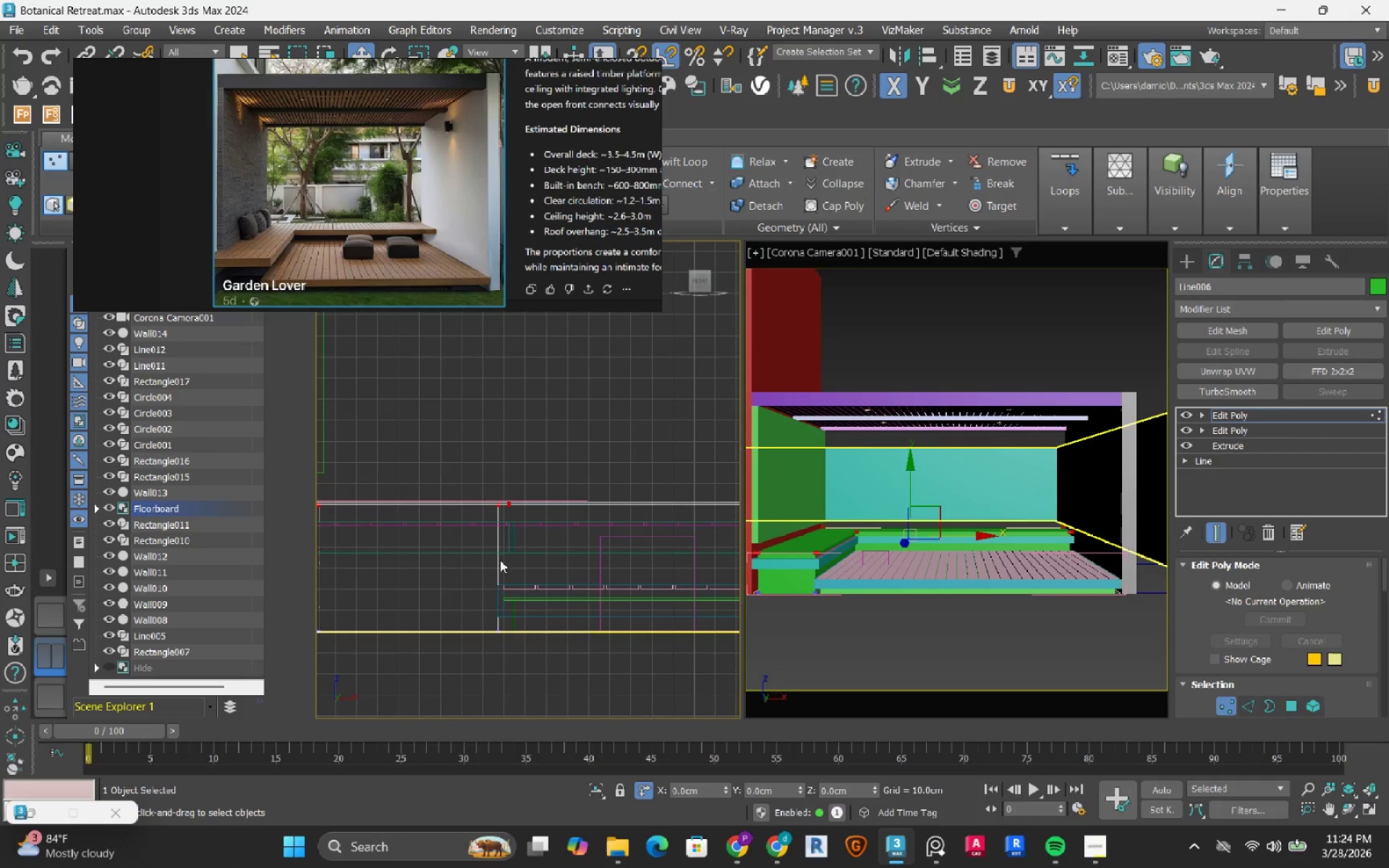 
scroll: coordinate [500, 560], scroll_direction: down, amount: 2.0
 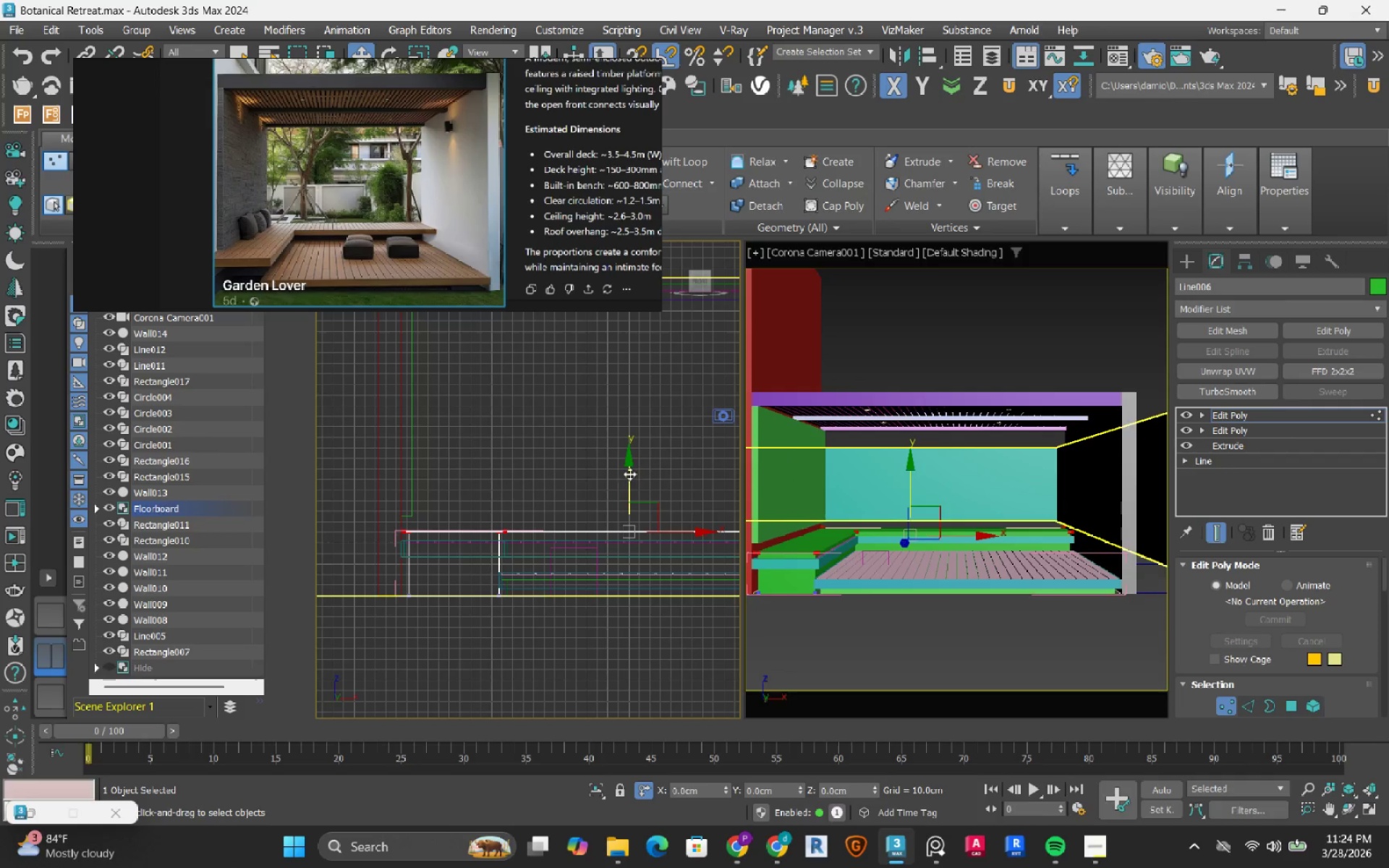 
left_click_drag(start_coordinate=[629, 474], to_coordinate=[616, 505])
 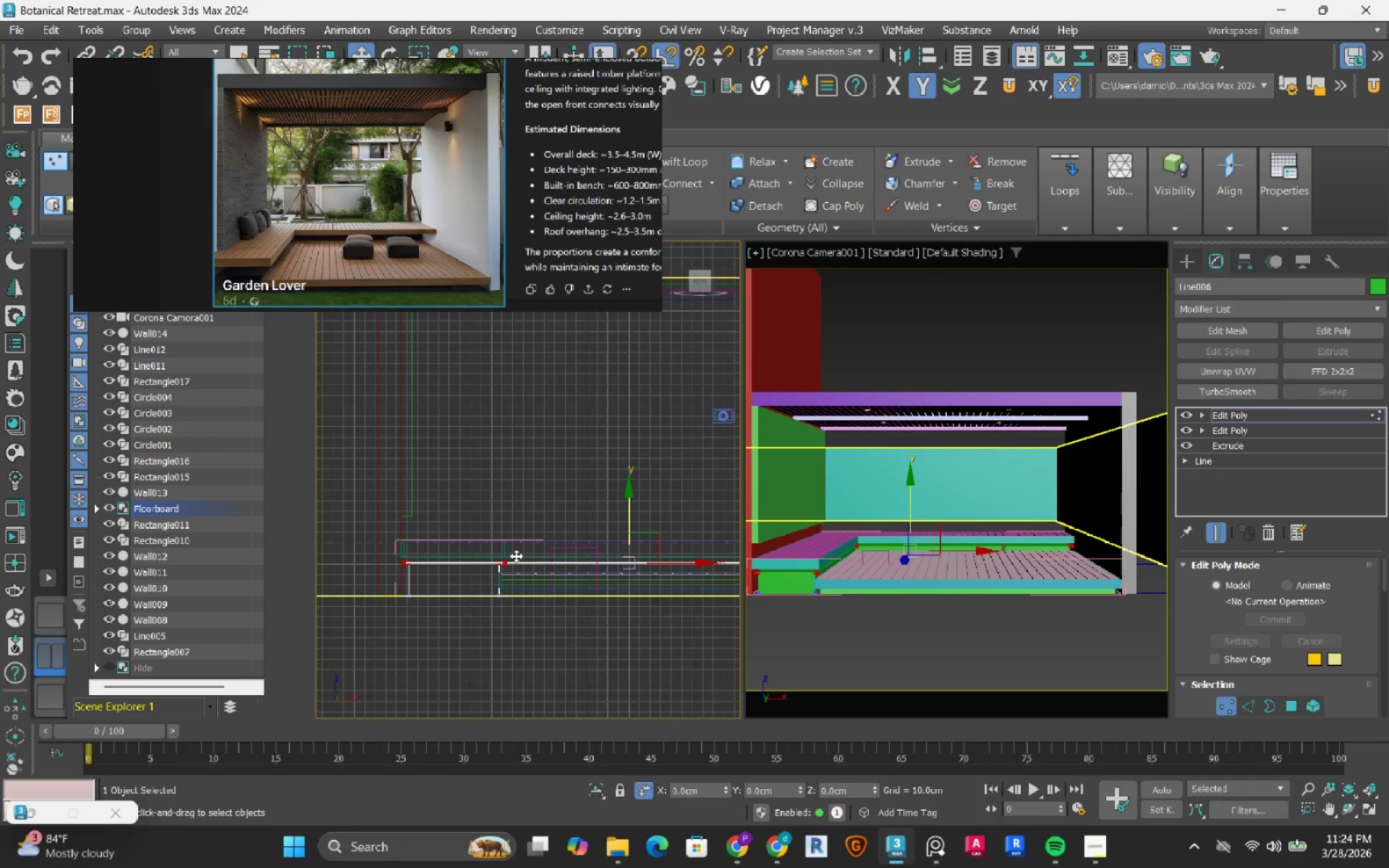 
key(S)
 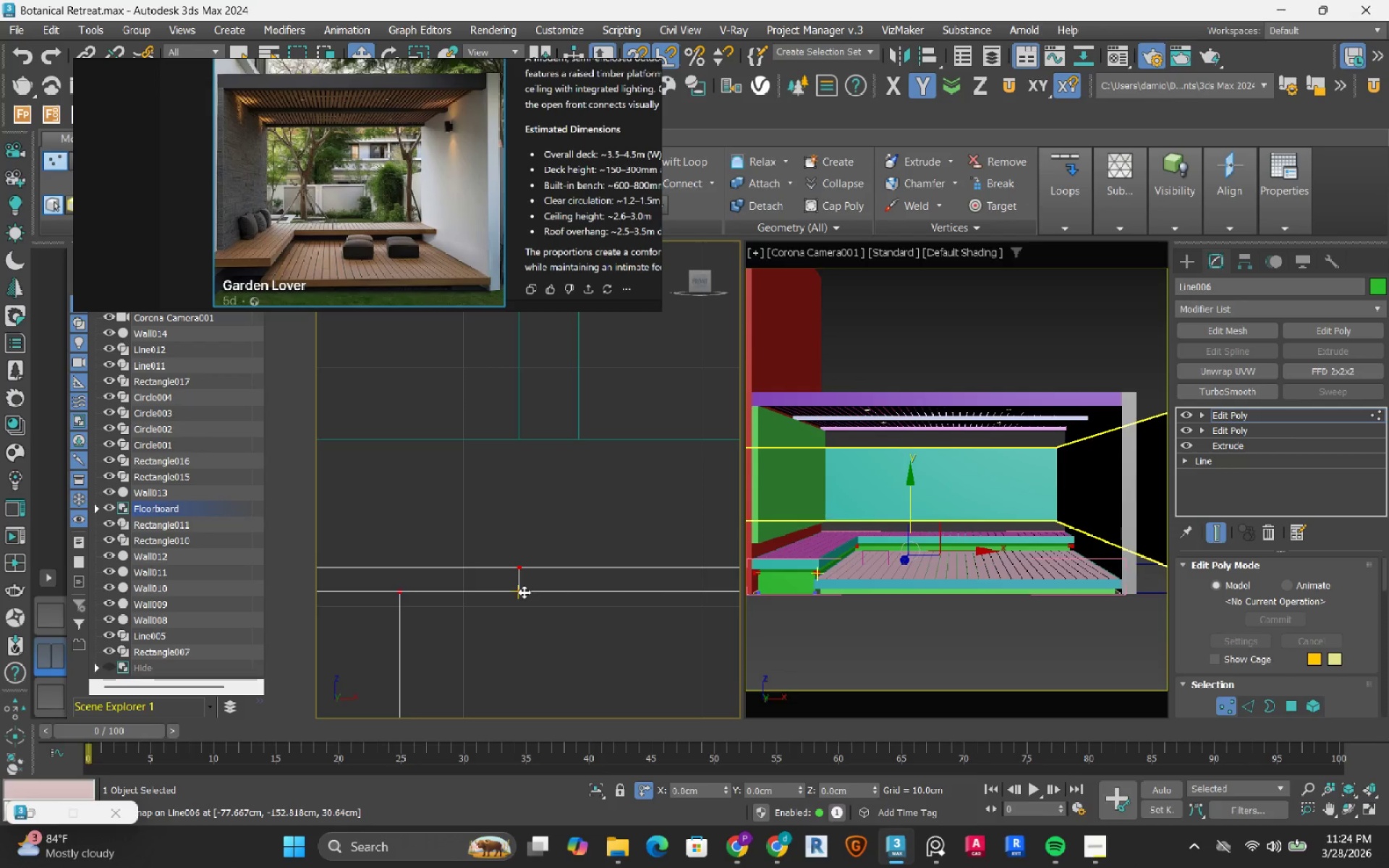 
scroll: coordinate [519, 563], scroll_direction: up, amount: 9.0
 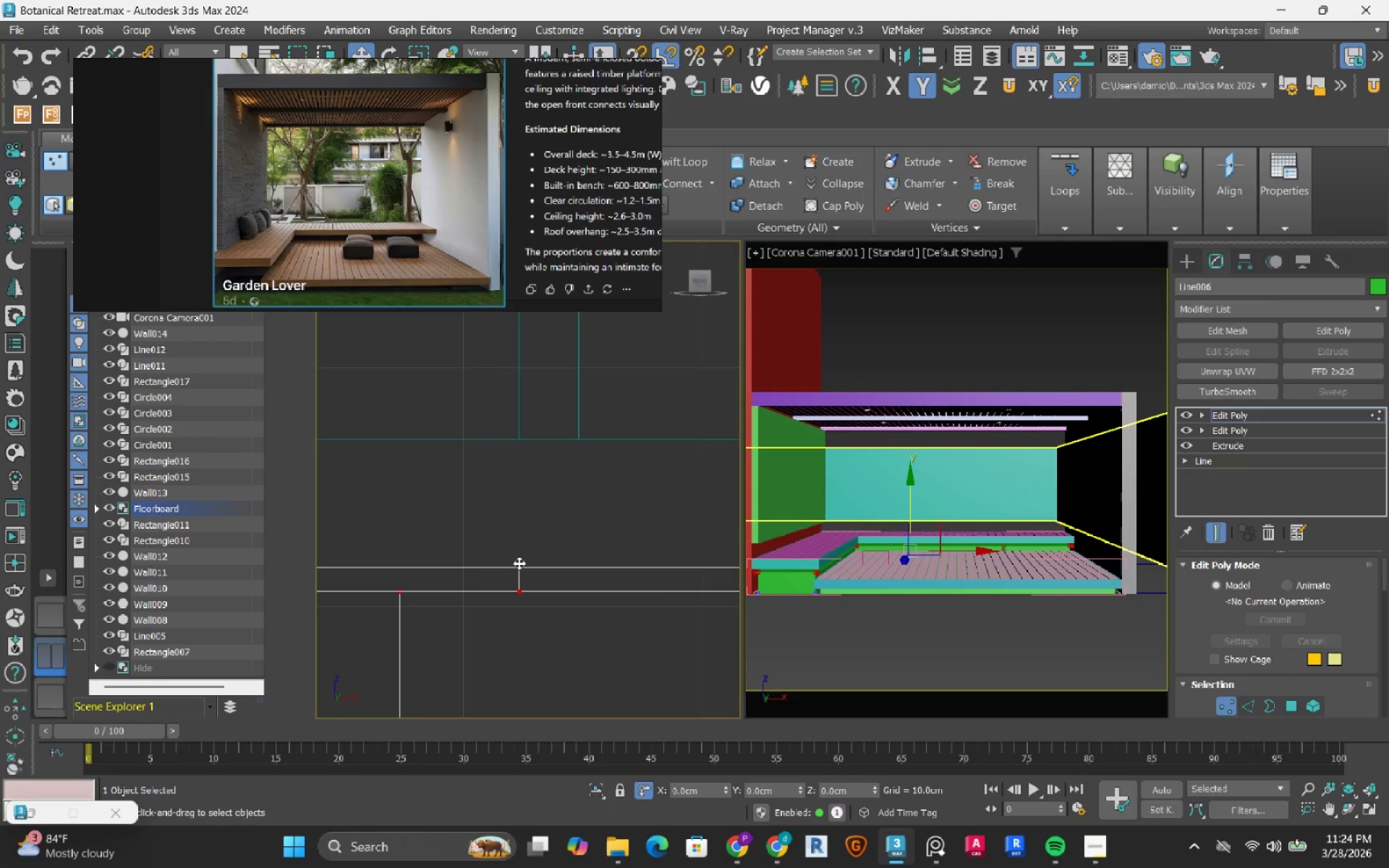 
left_click_drag(start_coordinate=[524, 592], to_coordinate=[505, 437])
 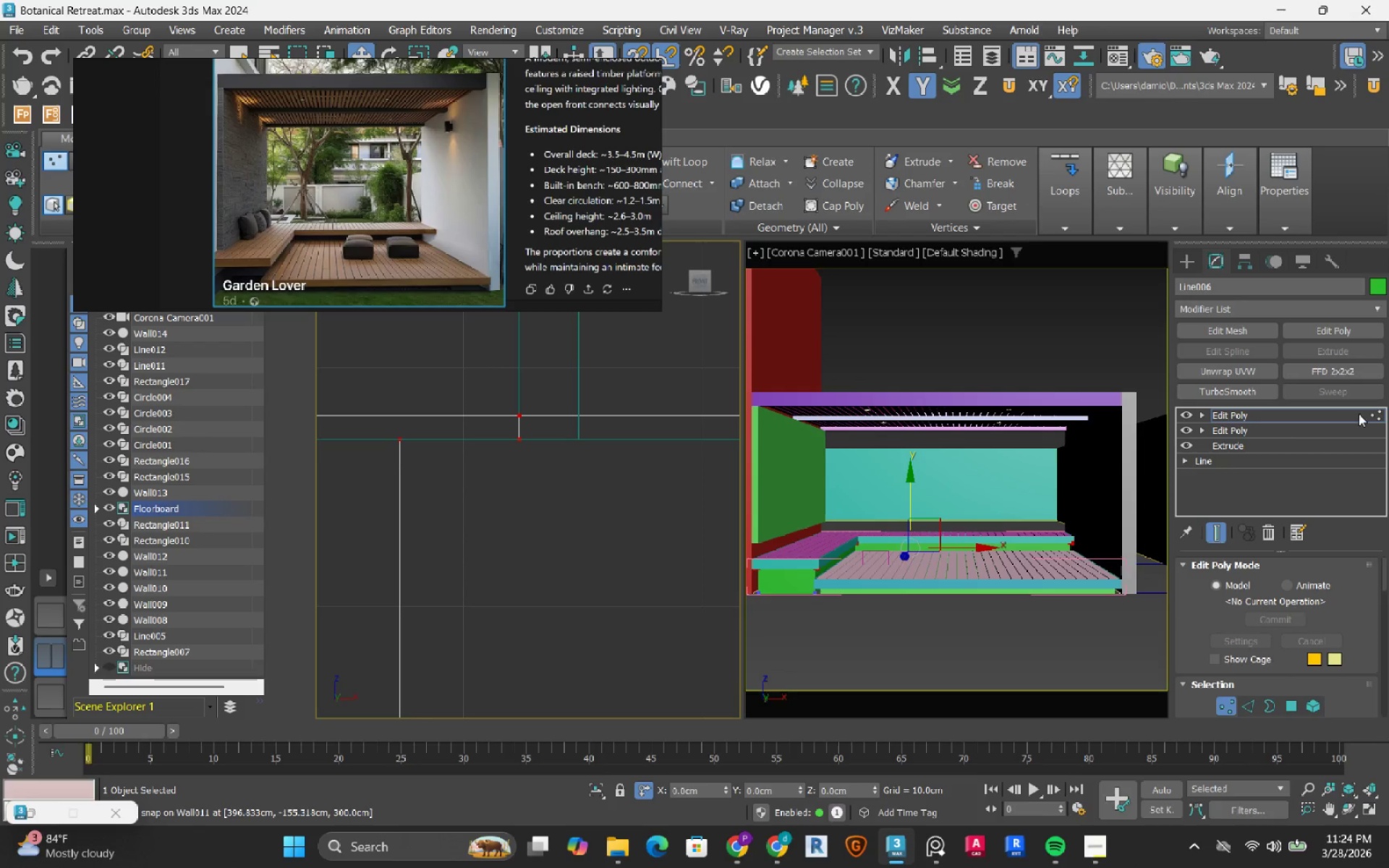 
left_click([1377, 415])
 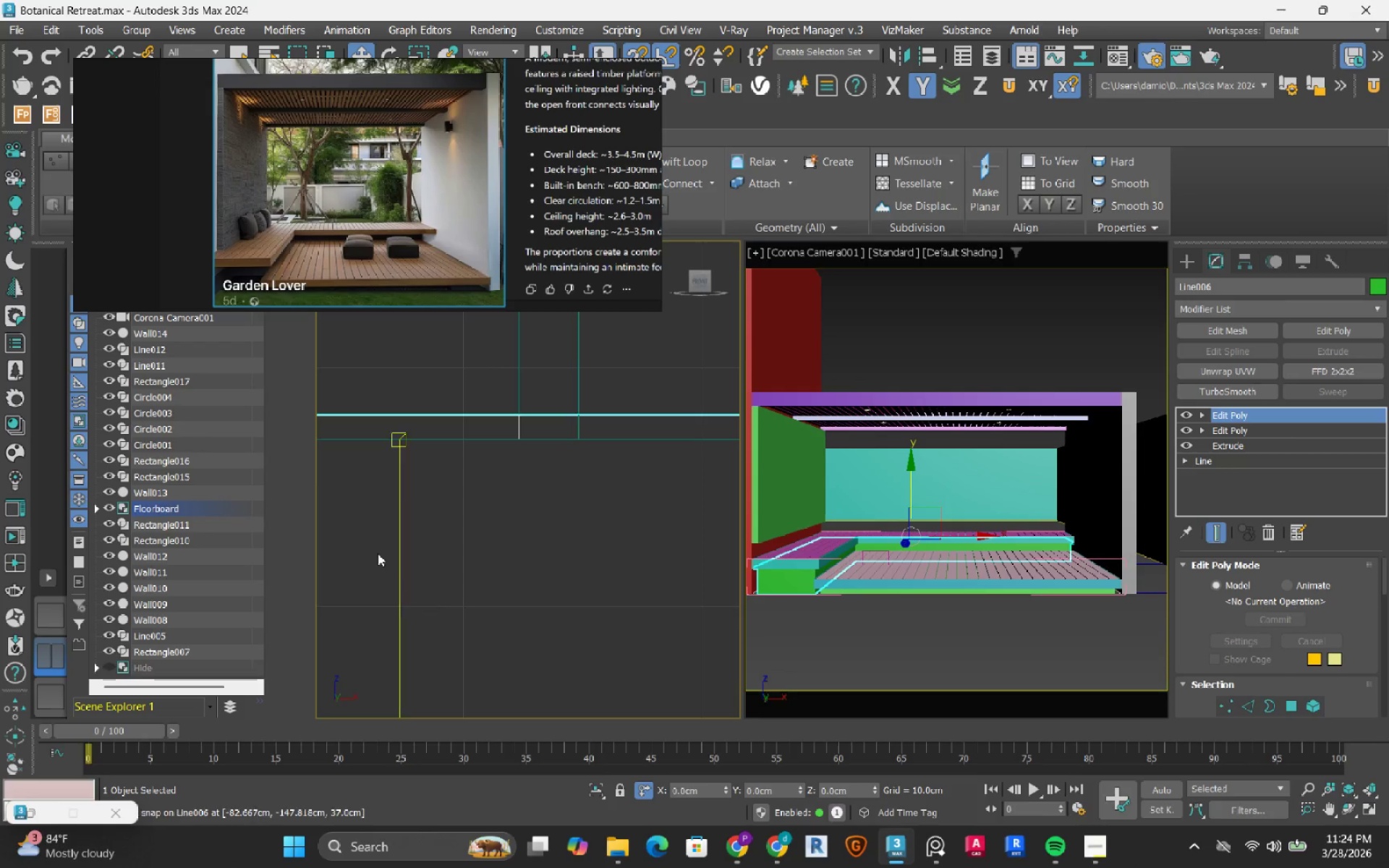 
scroll: coordinate [488, 593], scroll_direction: down, amount: 2.0
 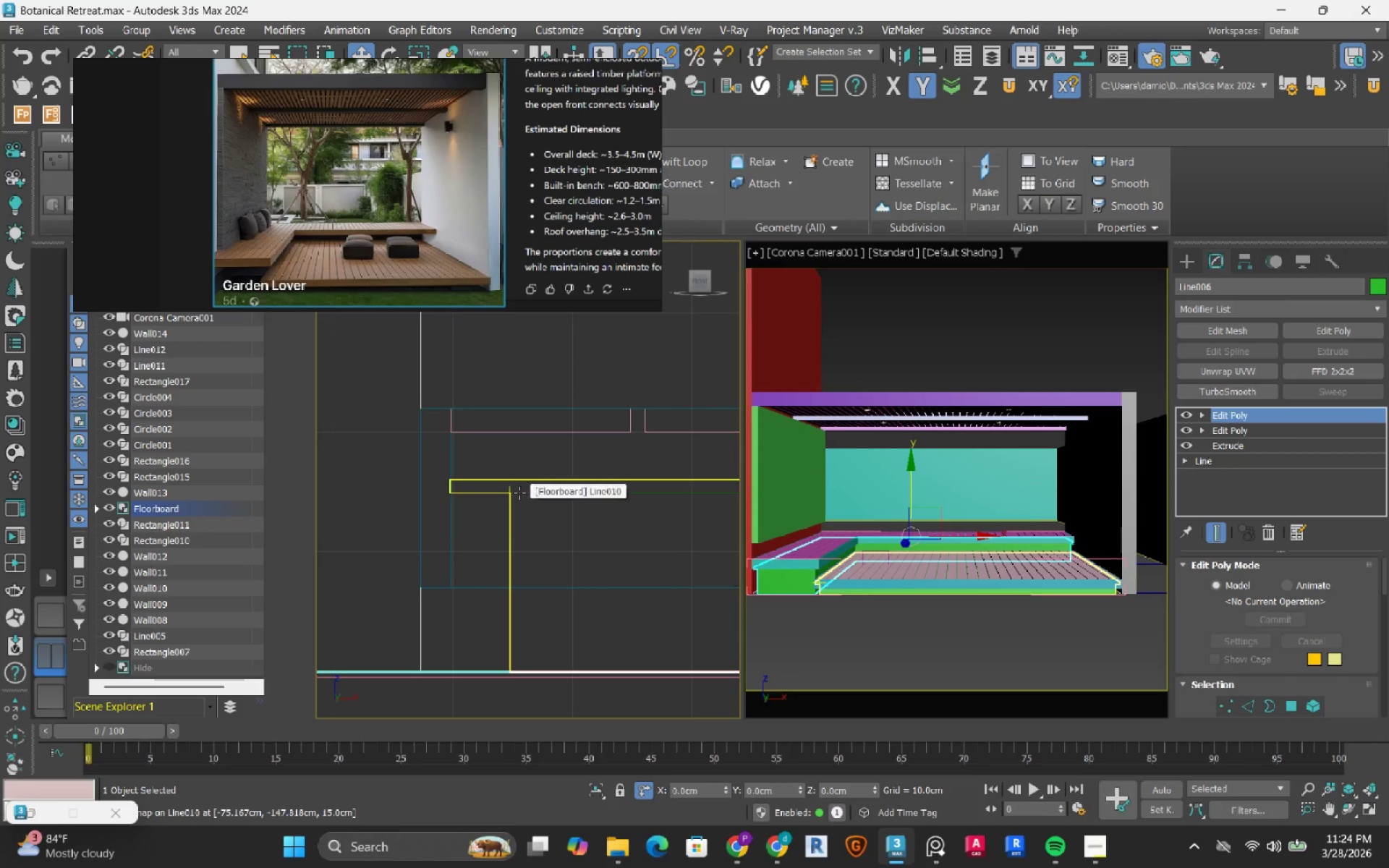 
left_click([519, 493])
 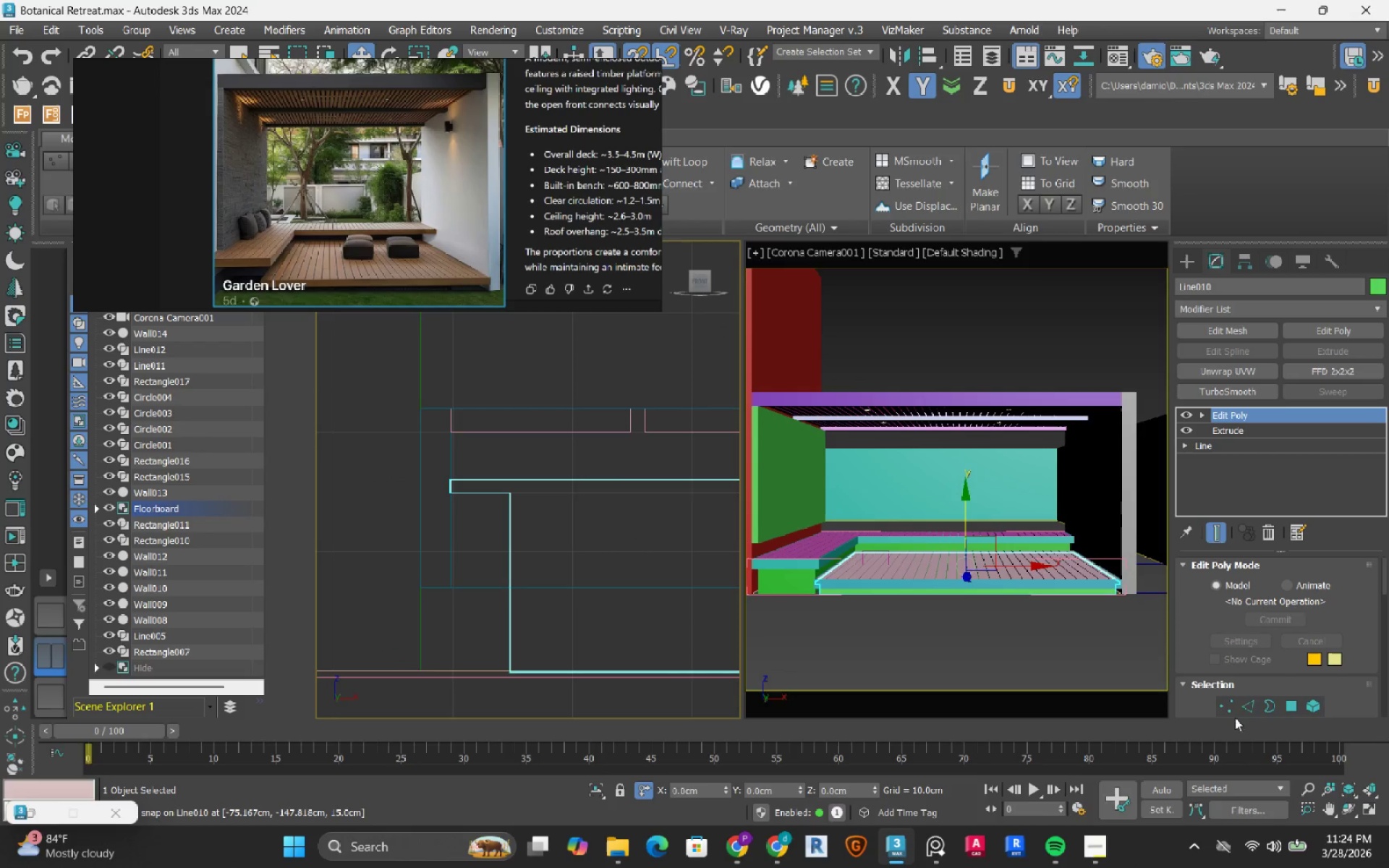 
left_click_drag(start_coordinate=[1231, 704], to_coordinate=[1212, 704])
 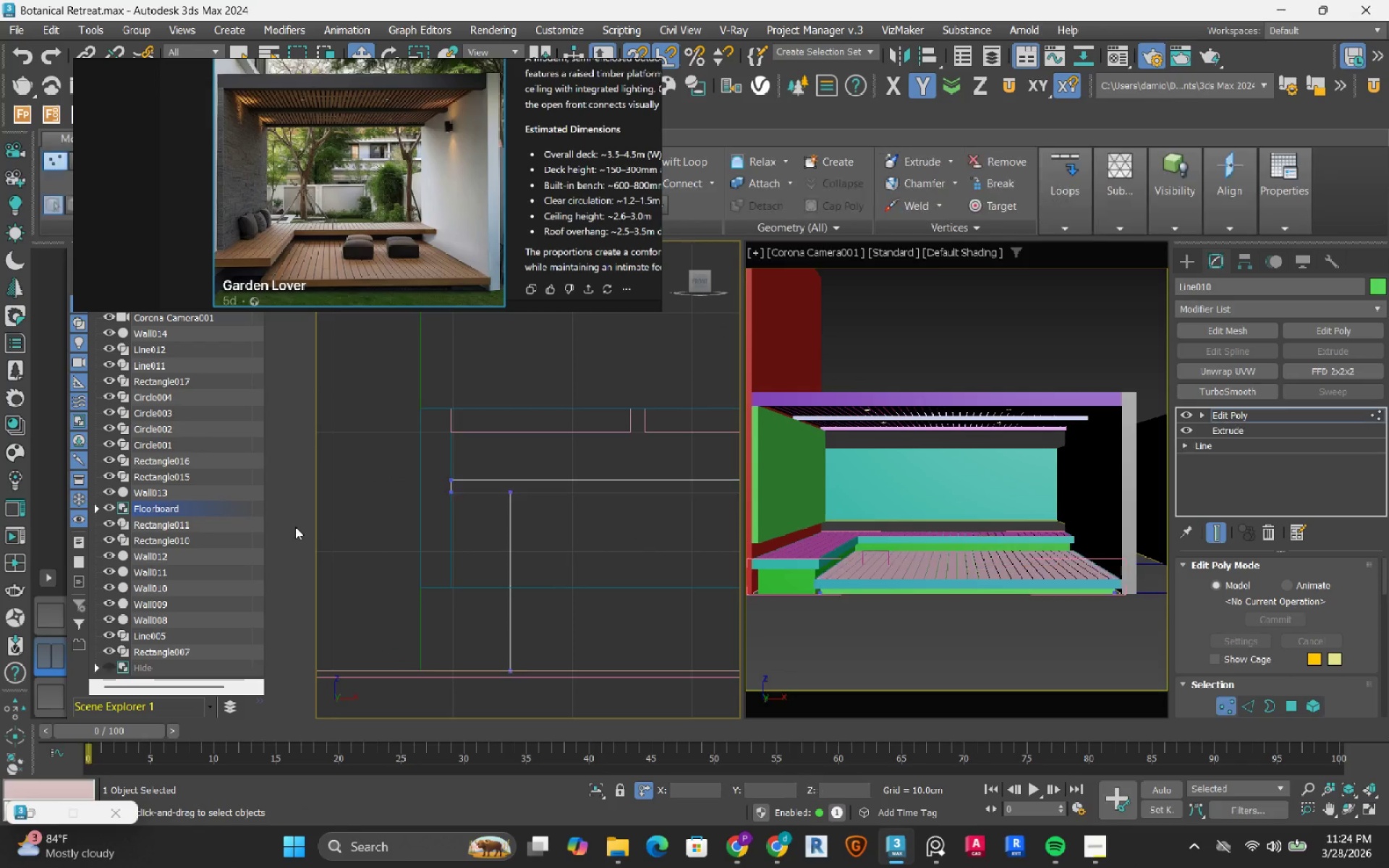 
left_click_drag(start_coordinate=[388, 396], to_coordinate=[689, 514])
 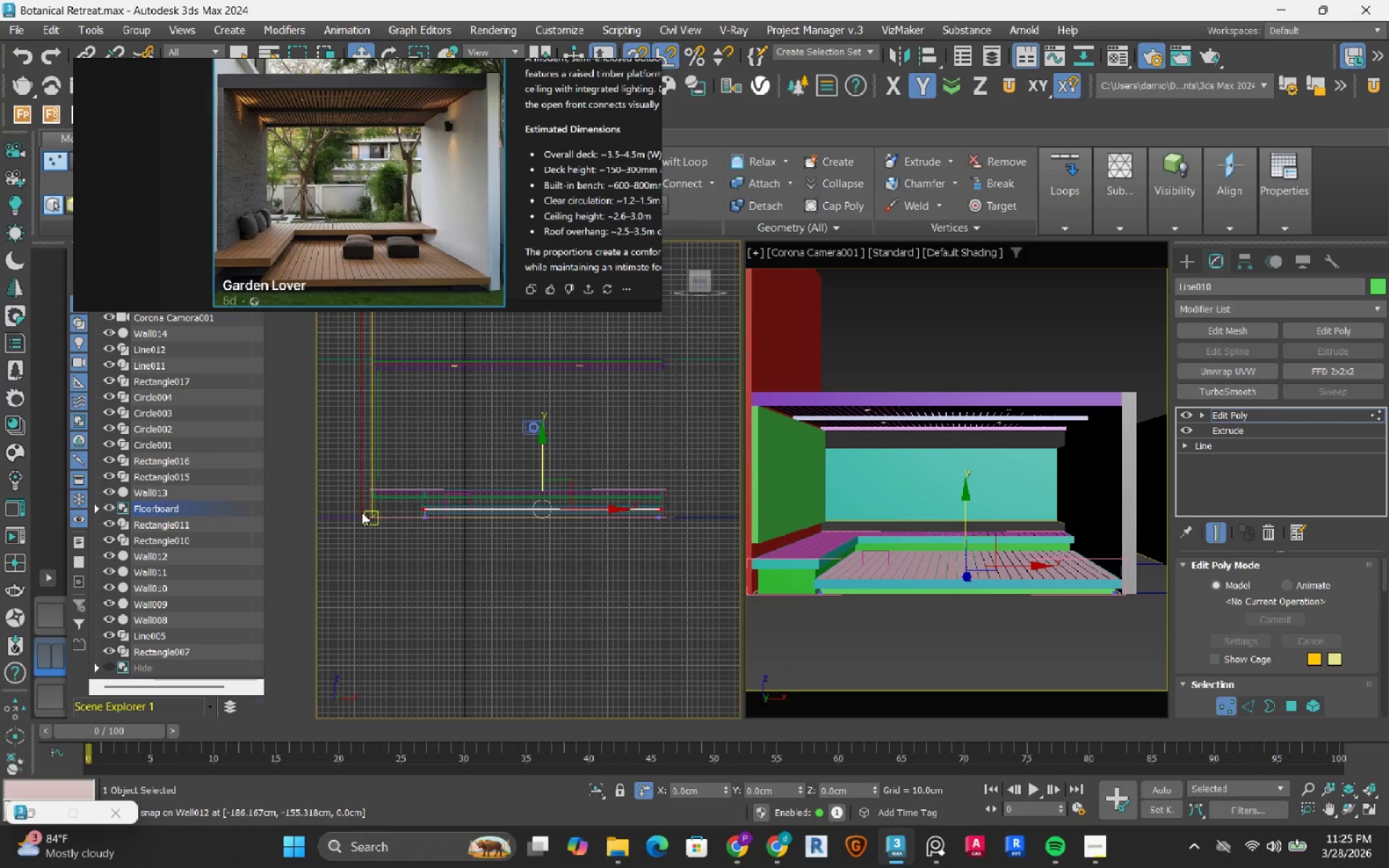 
scroll: coordinate [413, 499], scroll_direction: down, amount: 13.0
 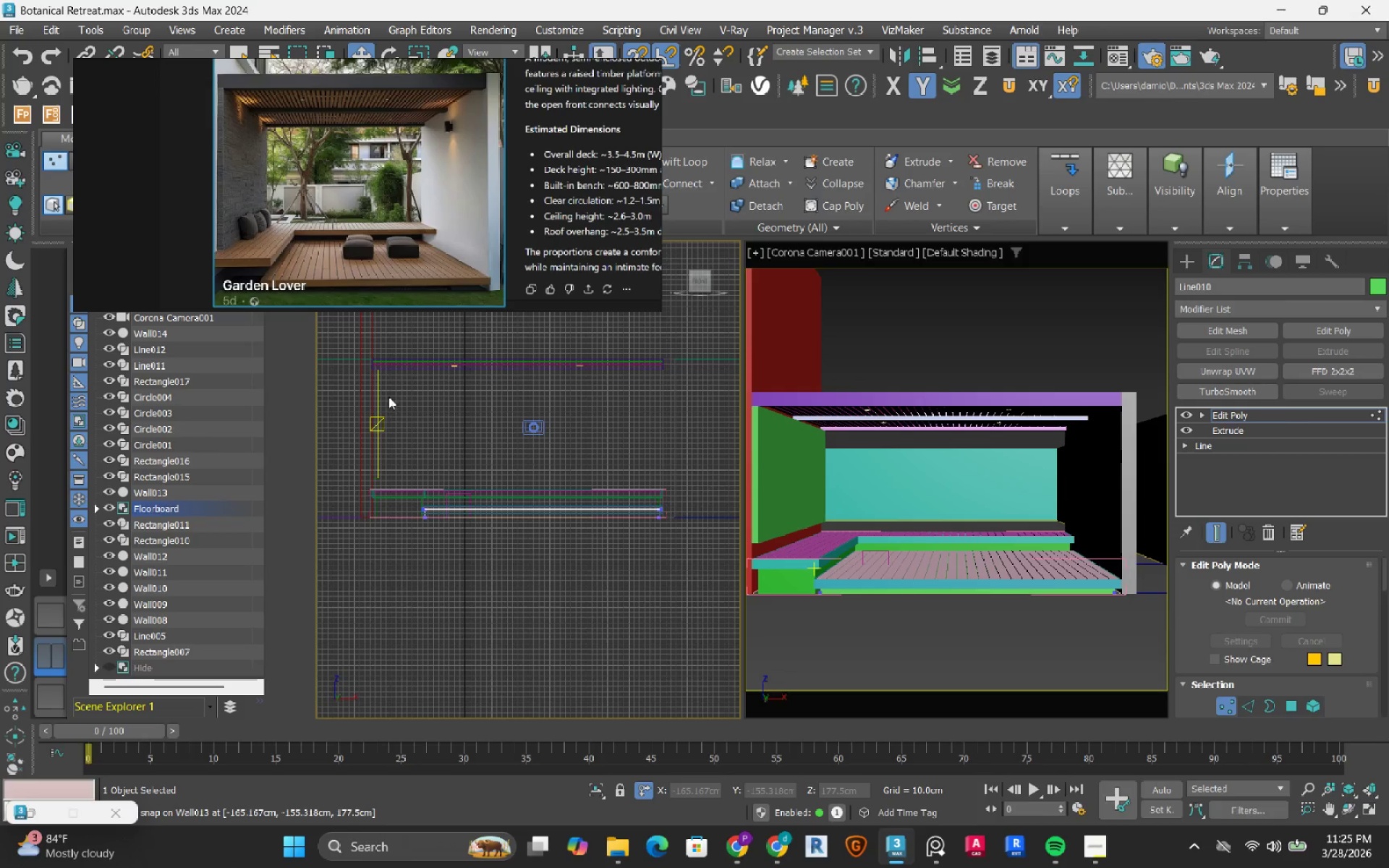 
scroll: coordinate [347, 513], scroll_direction: up, amount: 3.0
 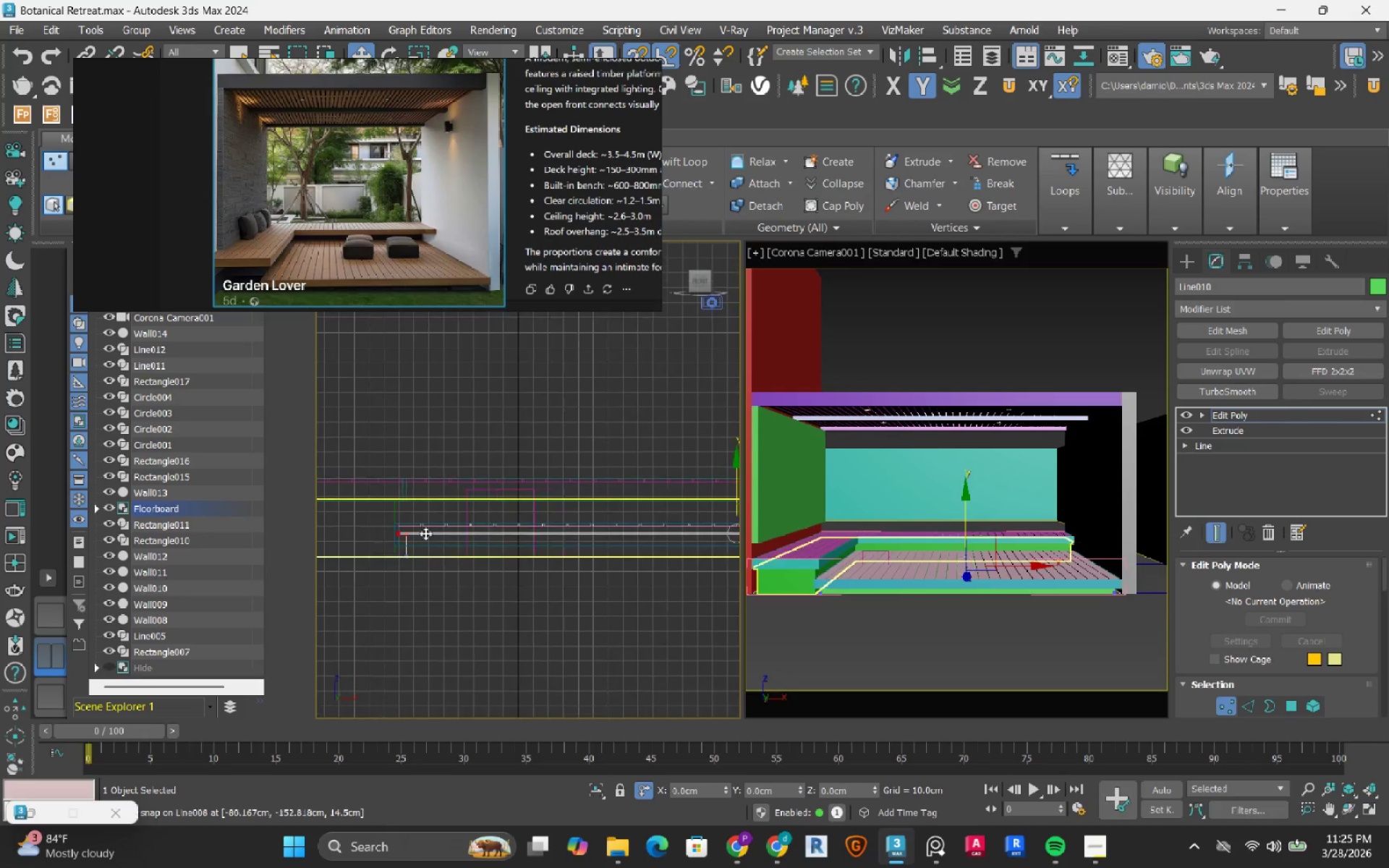 
scroll: coordinate [626, 502], scroll_direction: down, amount: 1.0
 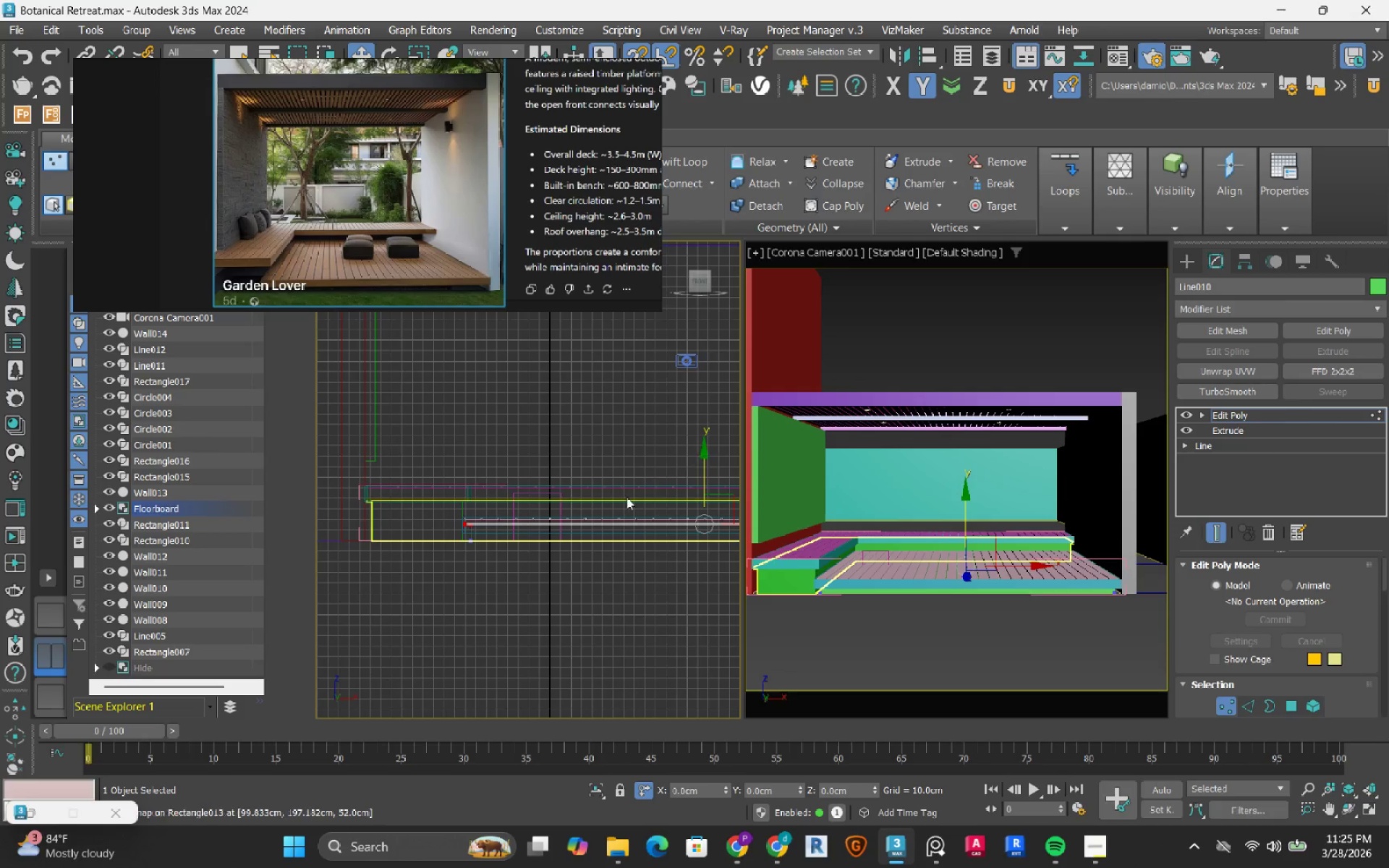 
scroll: coordinate [500, 400], scroll_direction: up, amount: 8.0
 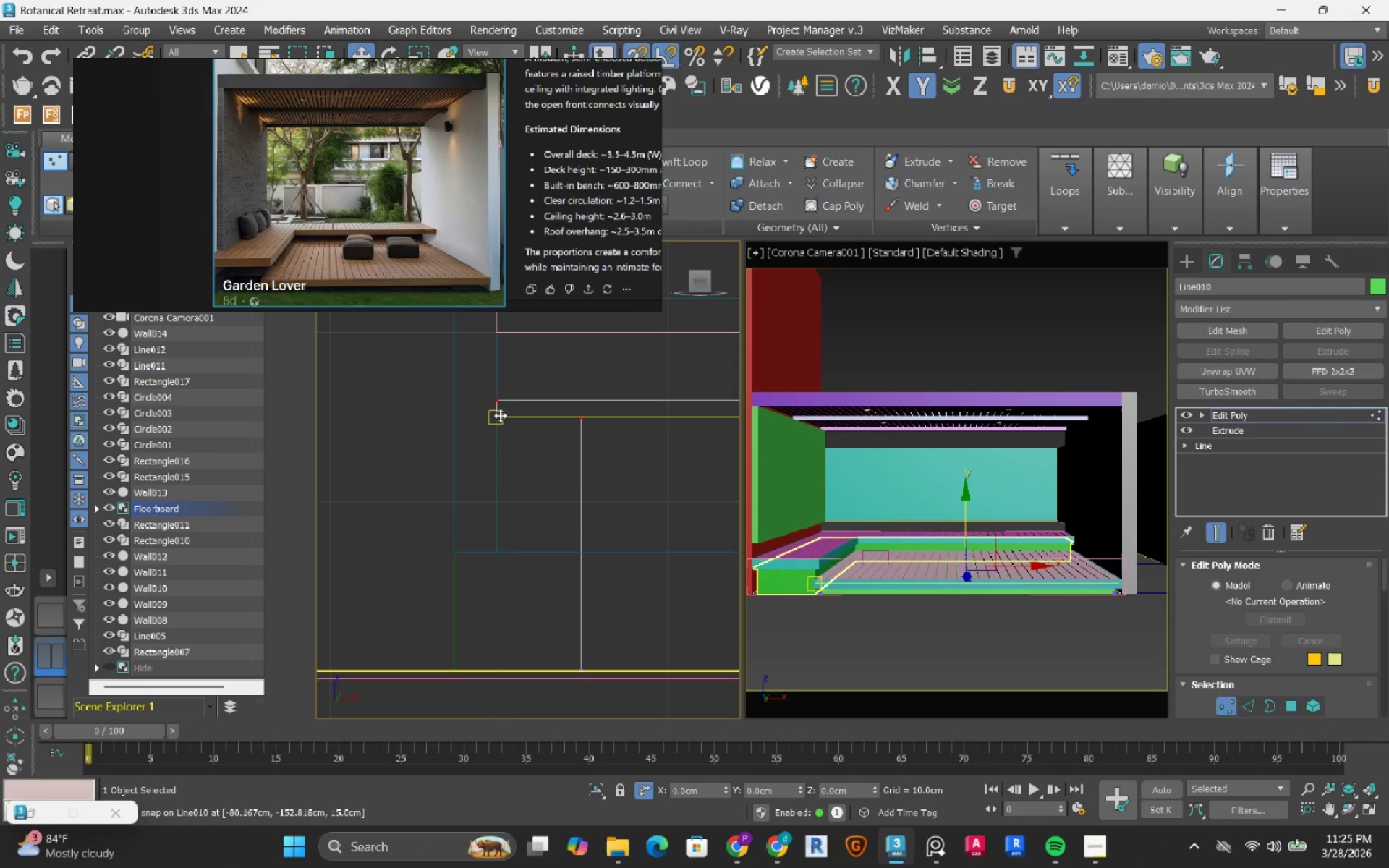 
left_click_drag(start_coordinate=[500, 415], to_coordinate=[493, 547])
 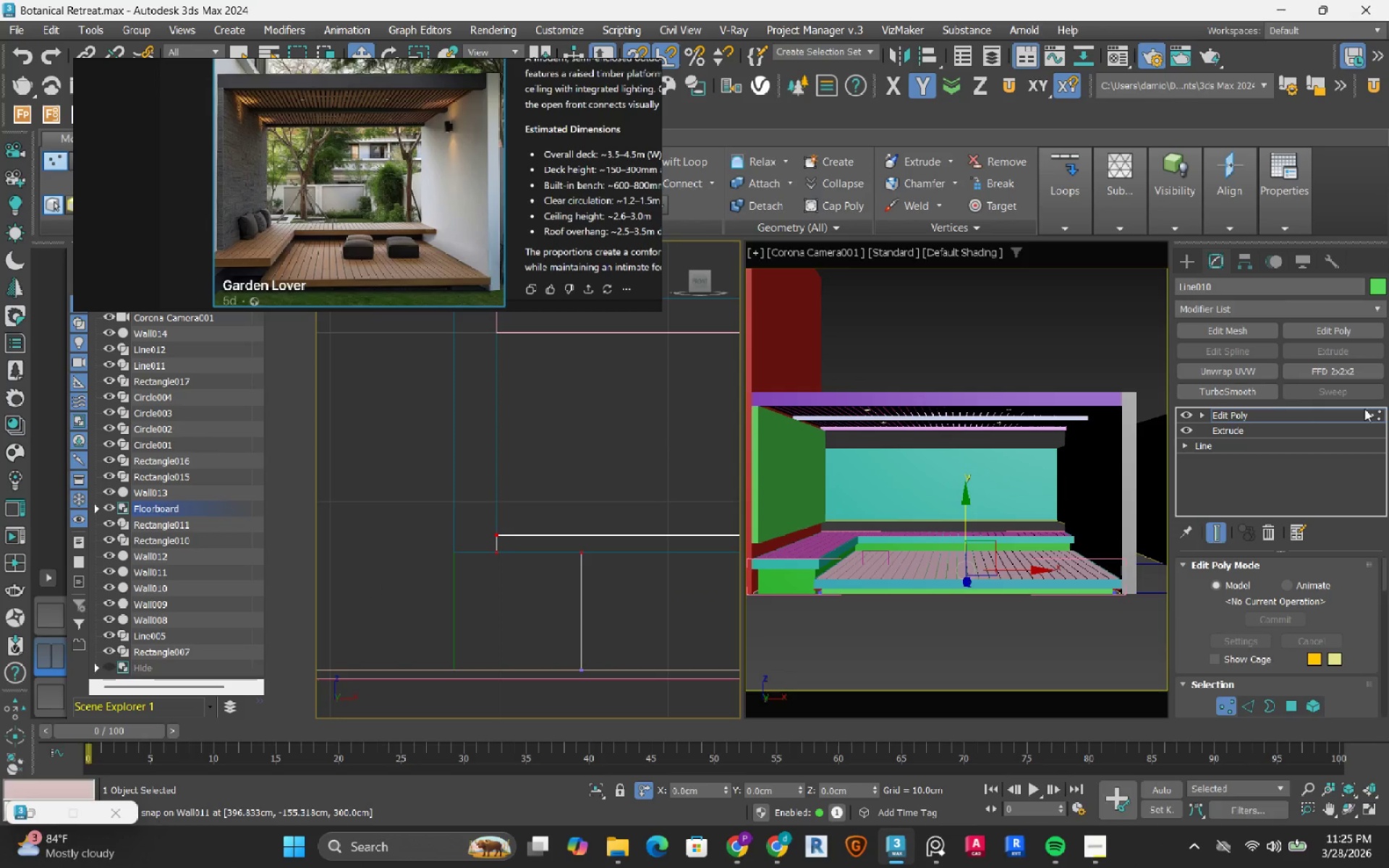 
left_click([1381, 415])
 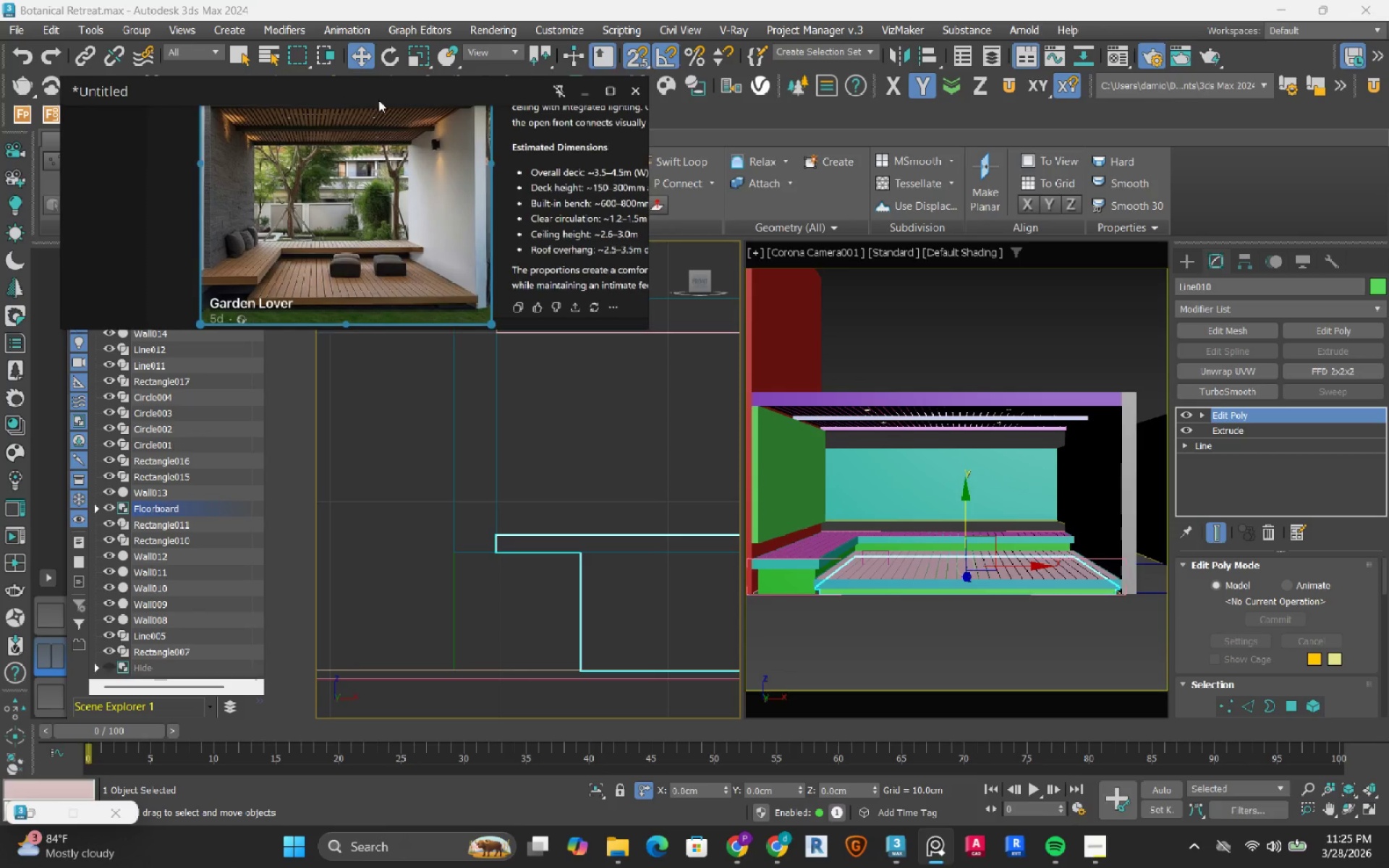 
left_click([626, 54])
 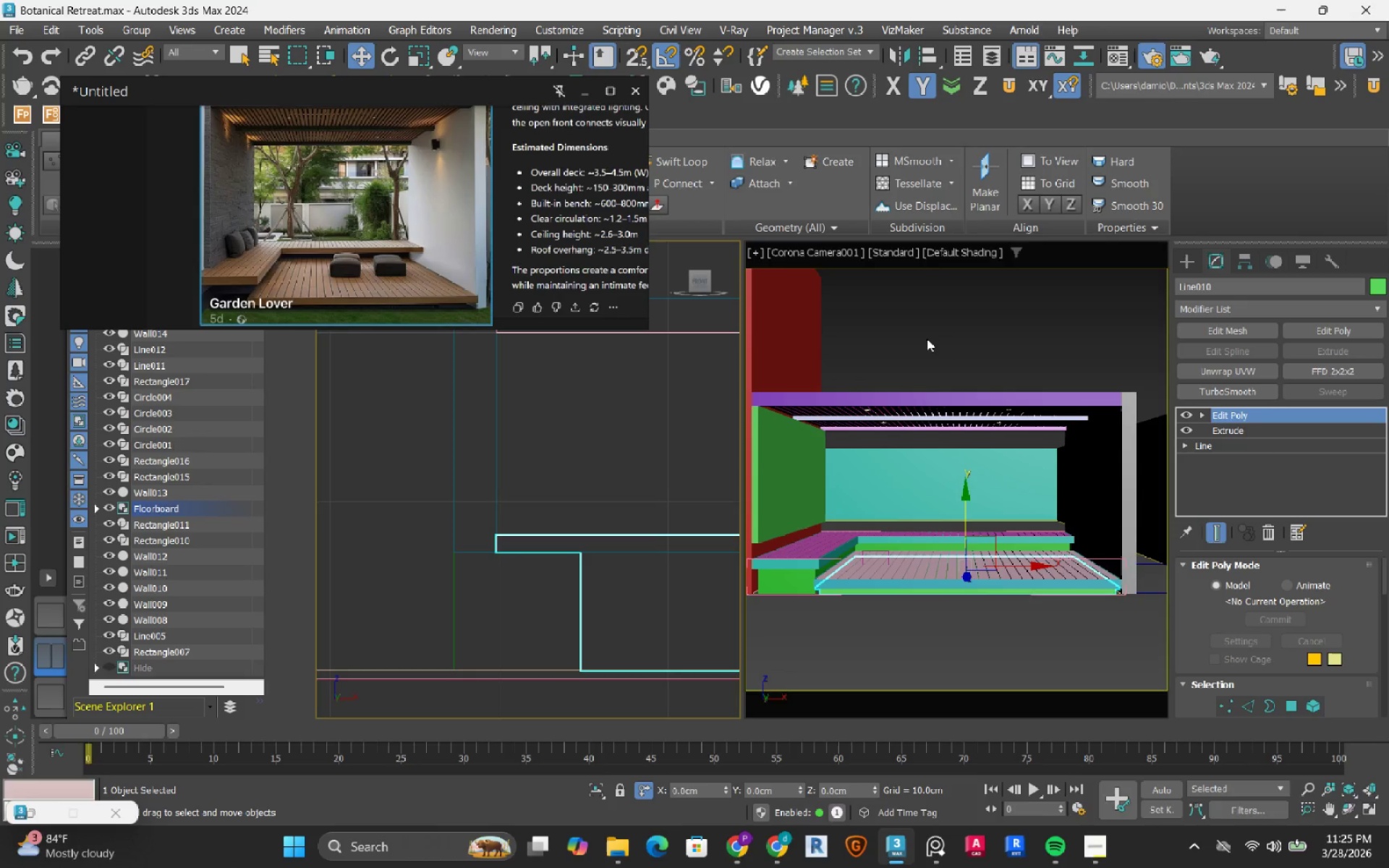 
left_click([933, 335])
 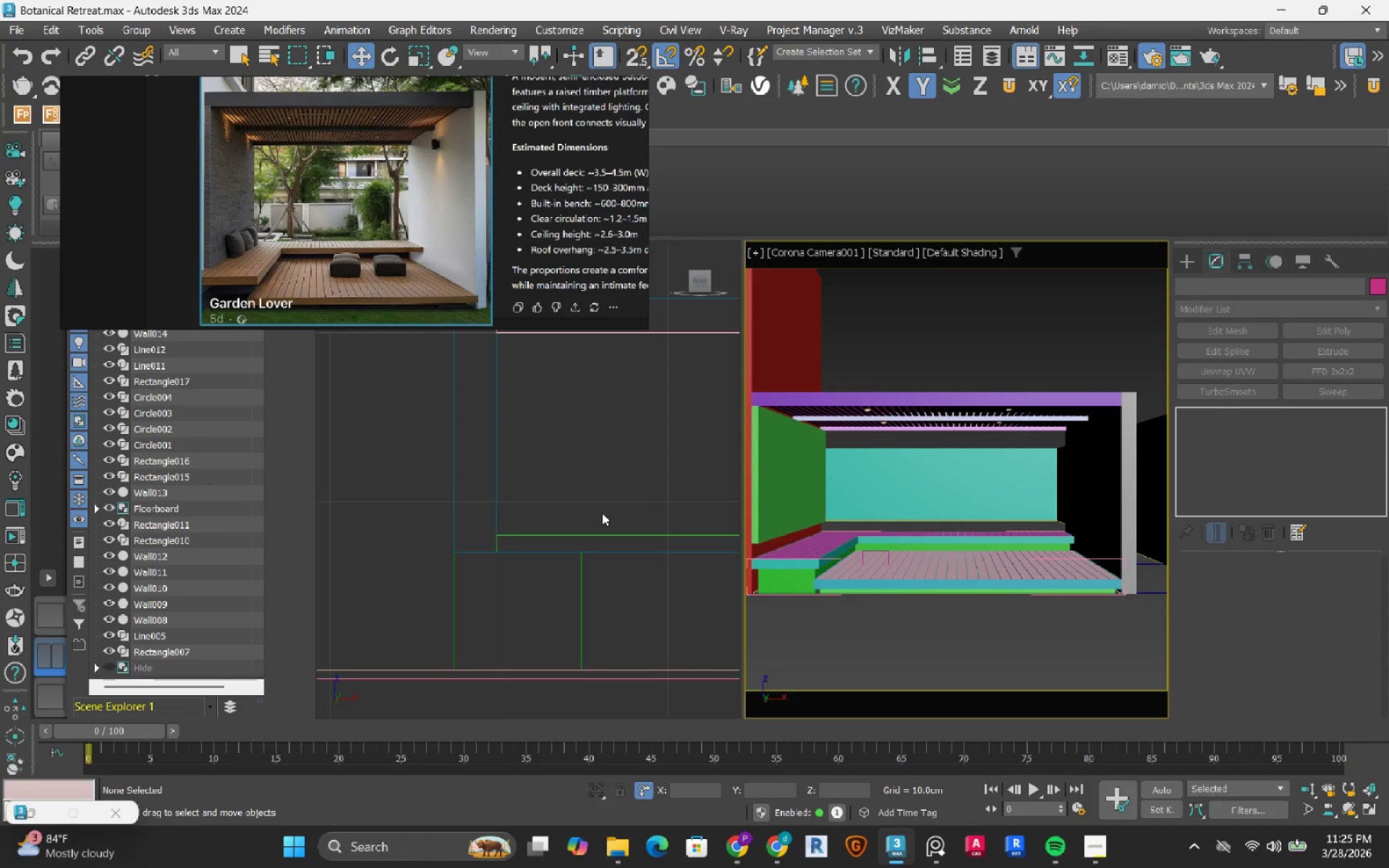 
scroll: coordinate [440, 585], scroll_direction: down, amount: 8.0
 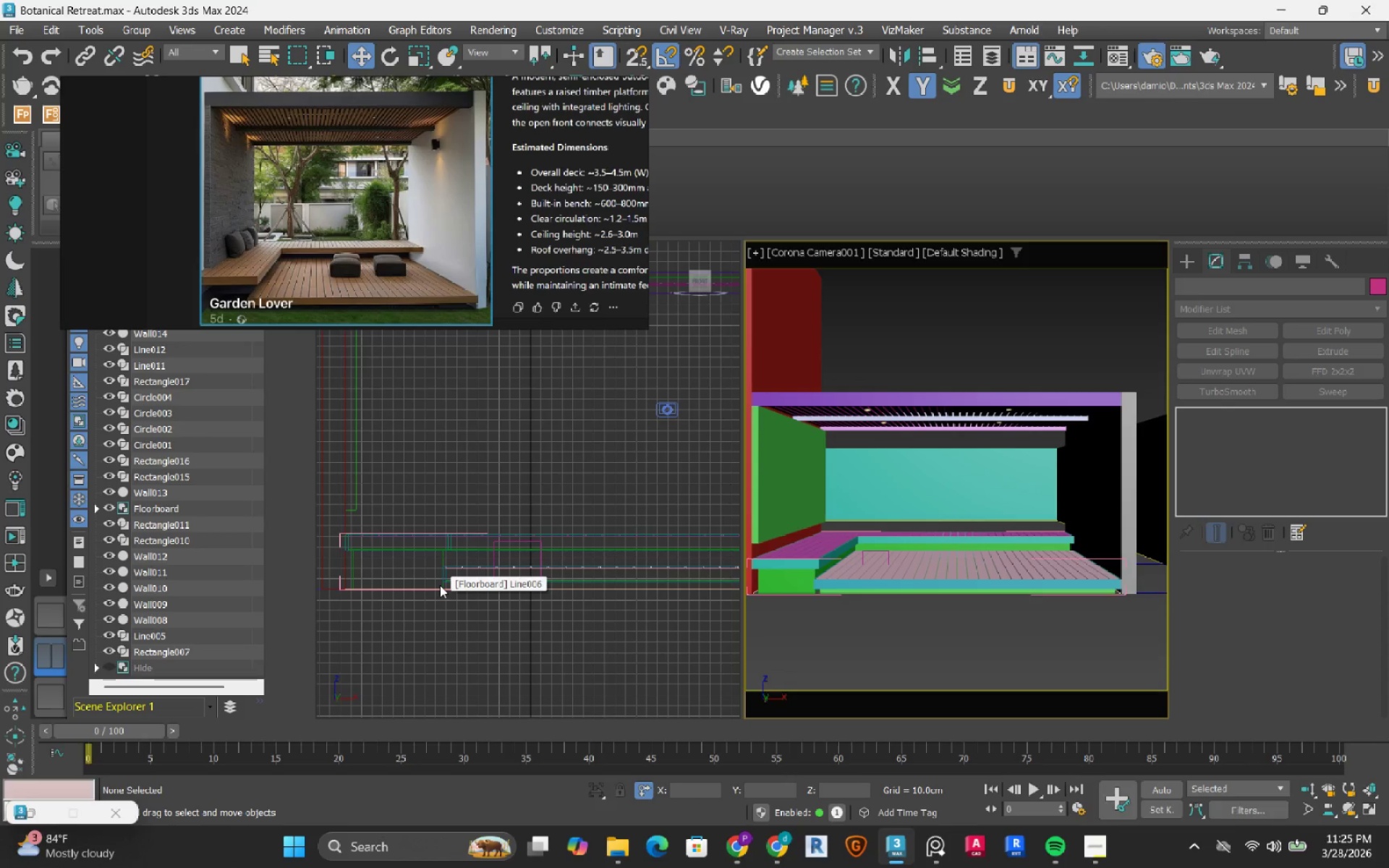 
key(T)
 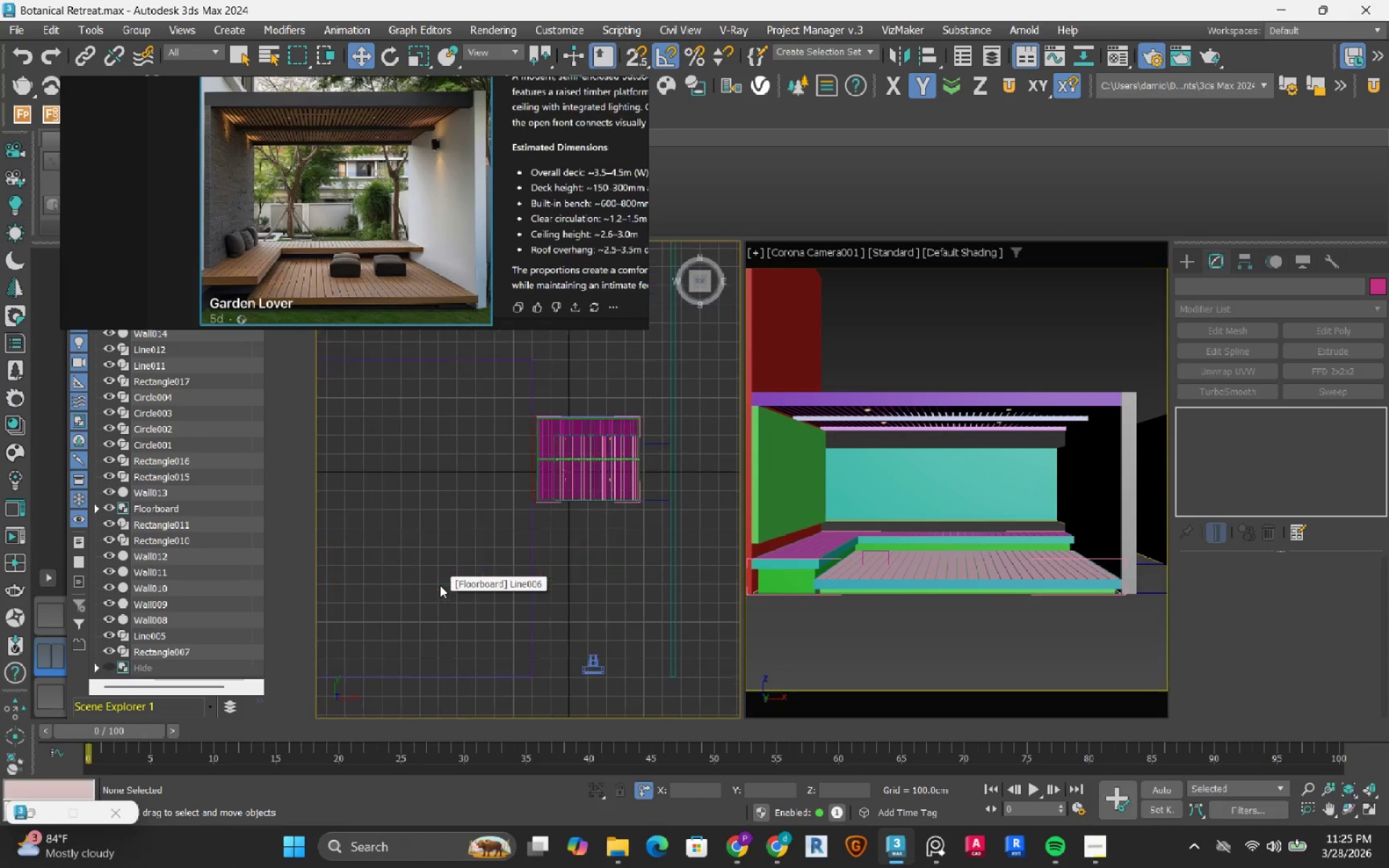 
scroll: coordinate [514, 586], scroll_direction: down, amount: 3.0
 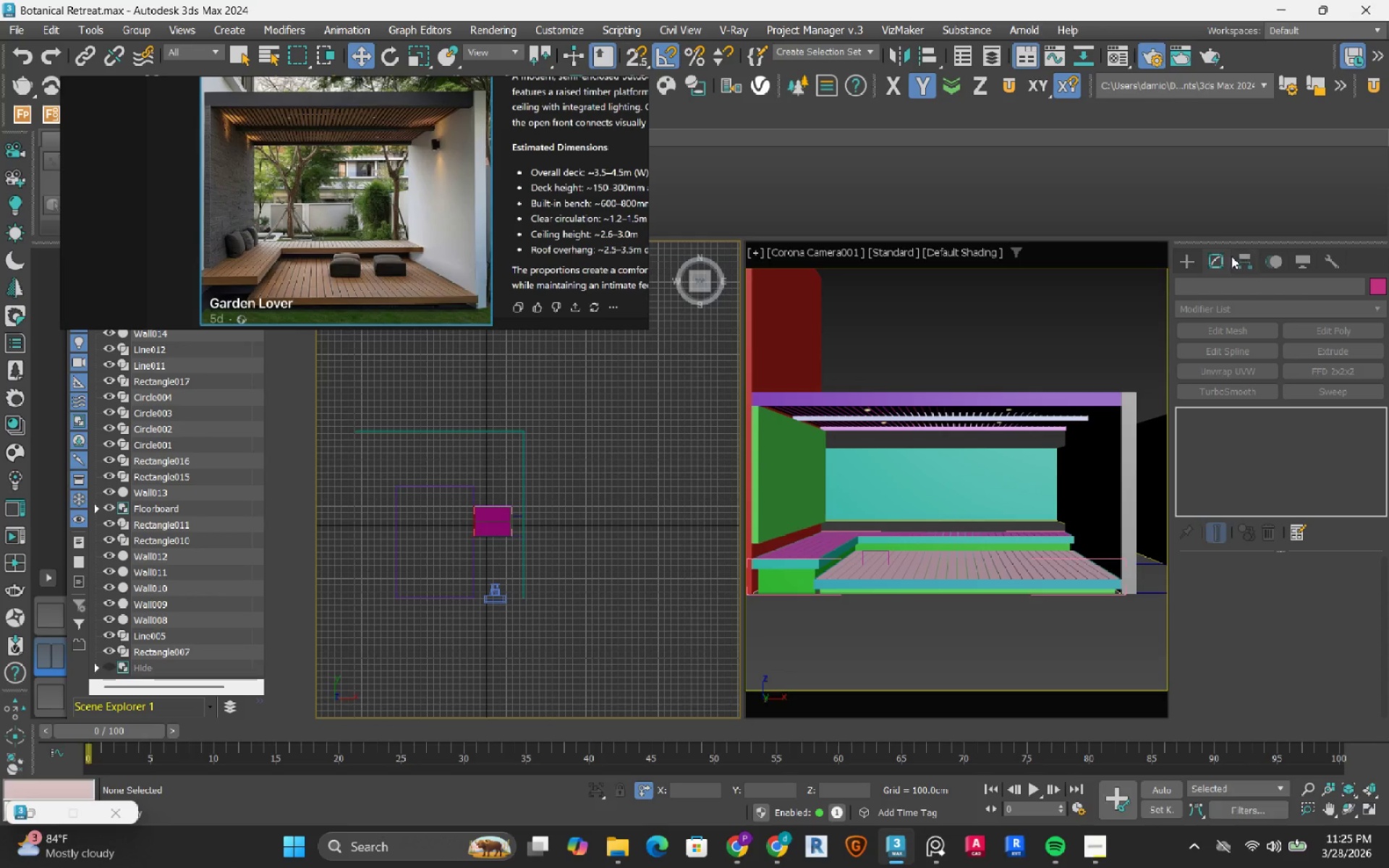 
left_click([1178, 258])
 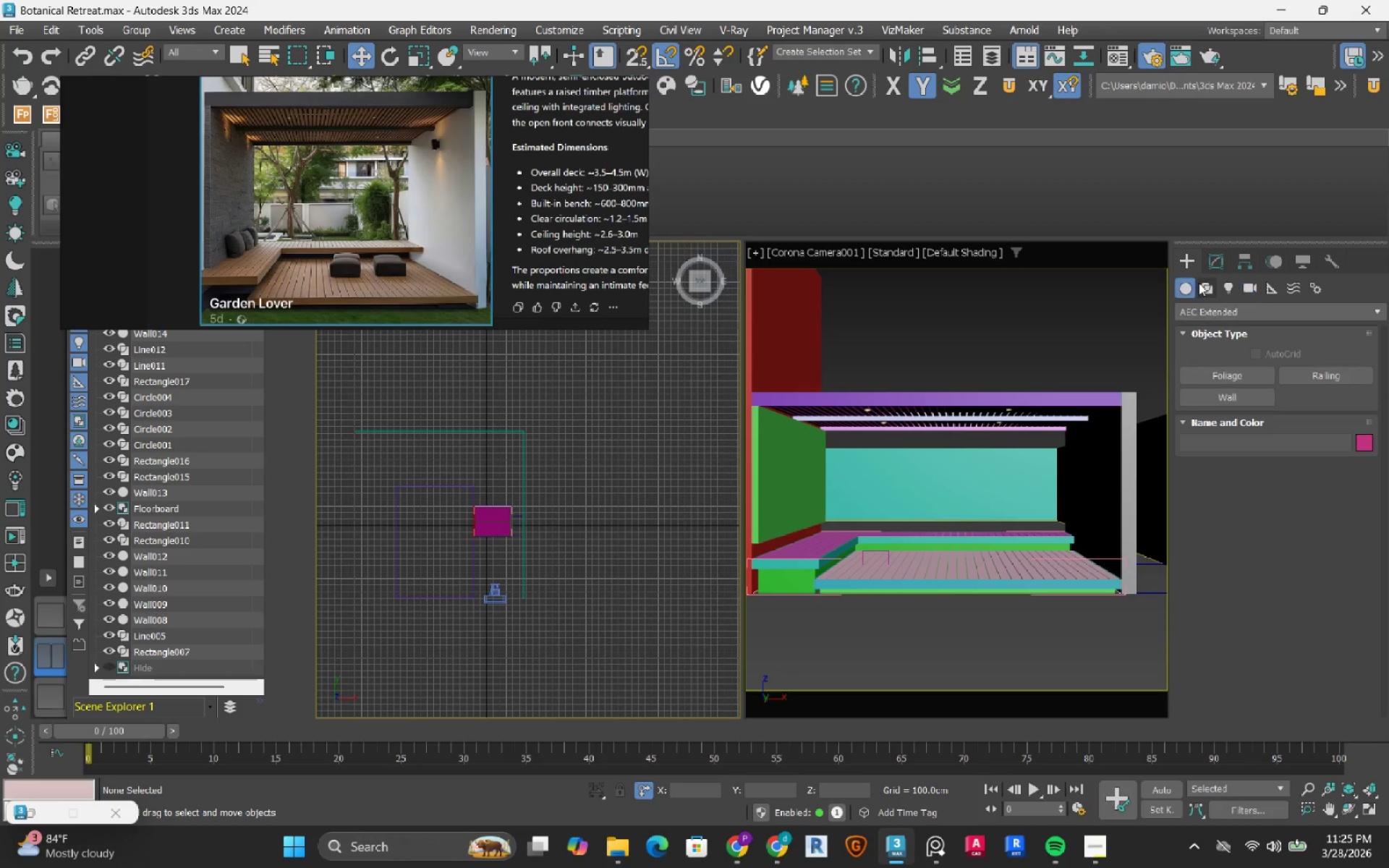 
double_click([1208, 287])
 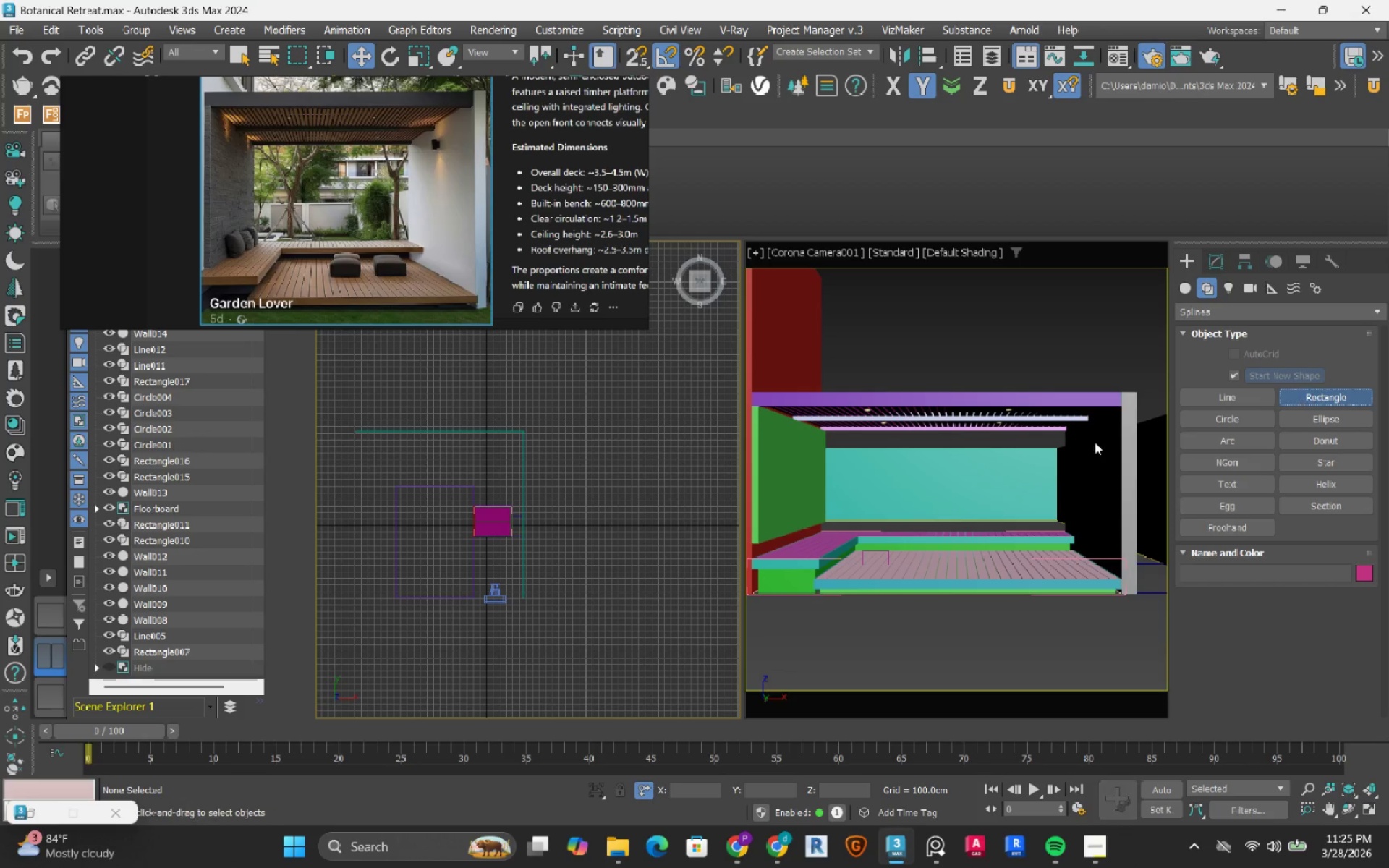 
scroll: coordinate [452, 527], scroll_direction: up, amount: 3.0
 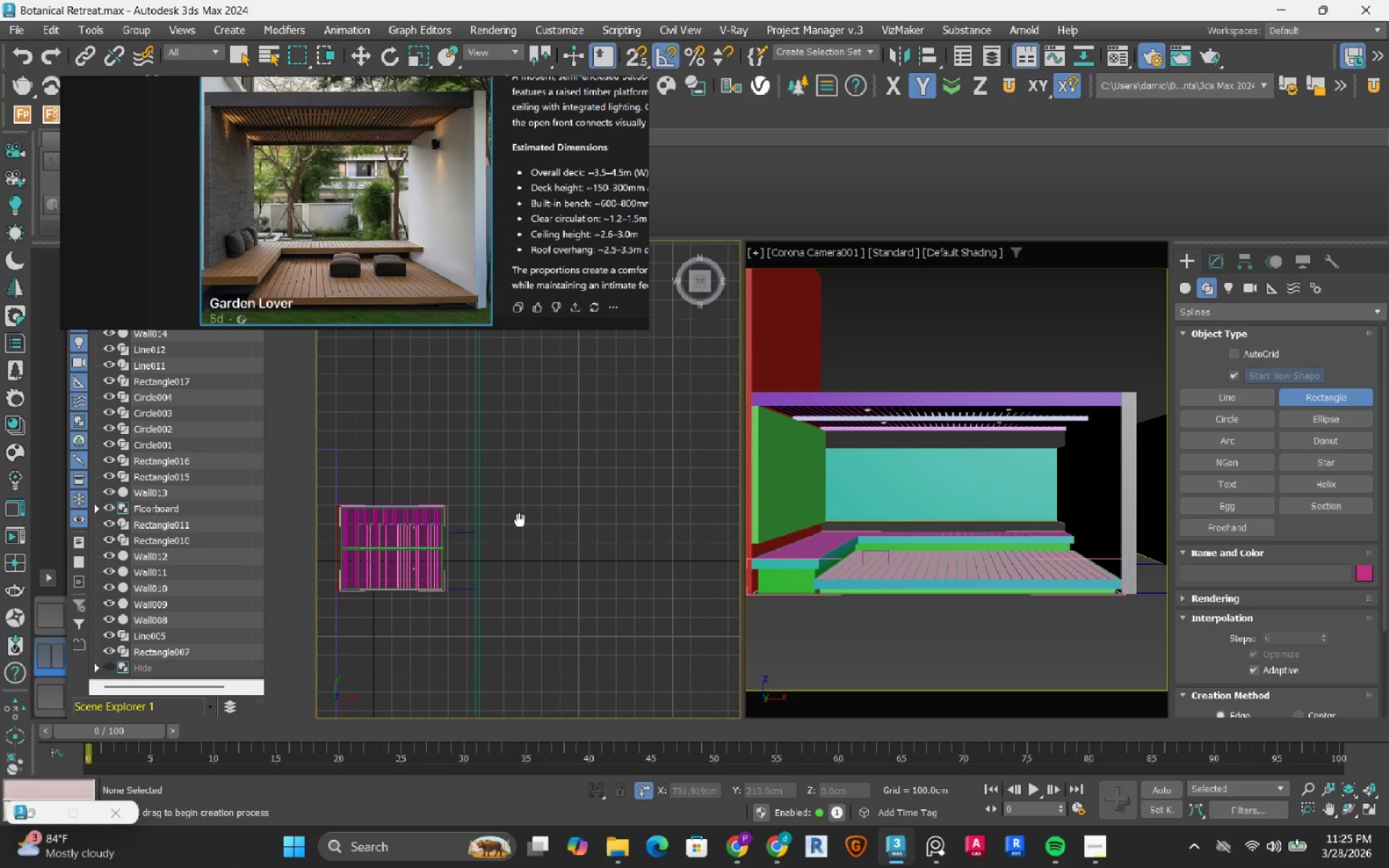 
left_click_drag(start_coordinate=[558, 508], to_coordinate=[626, 590])
 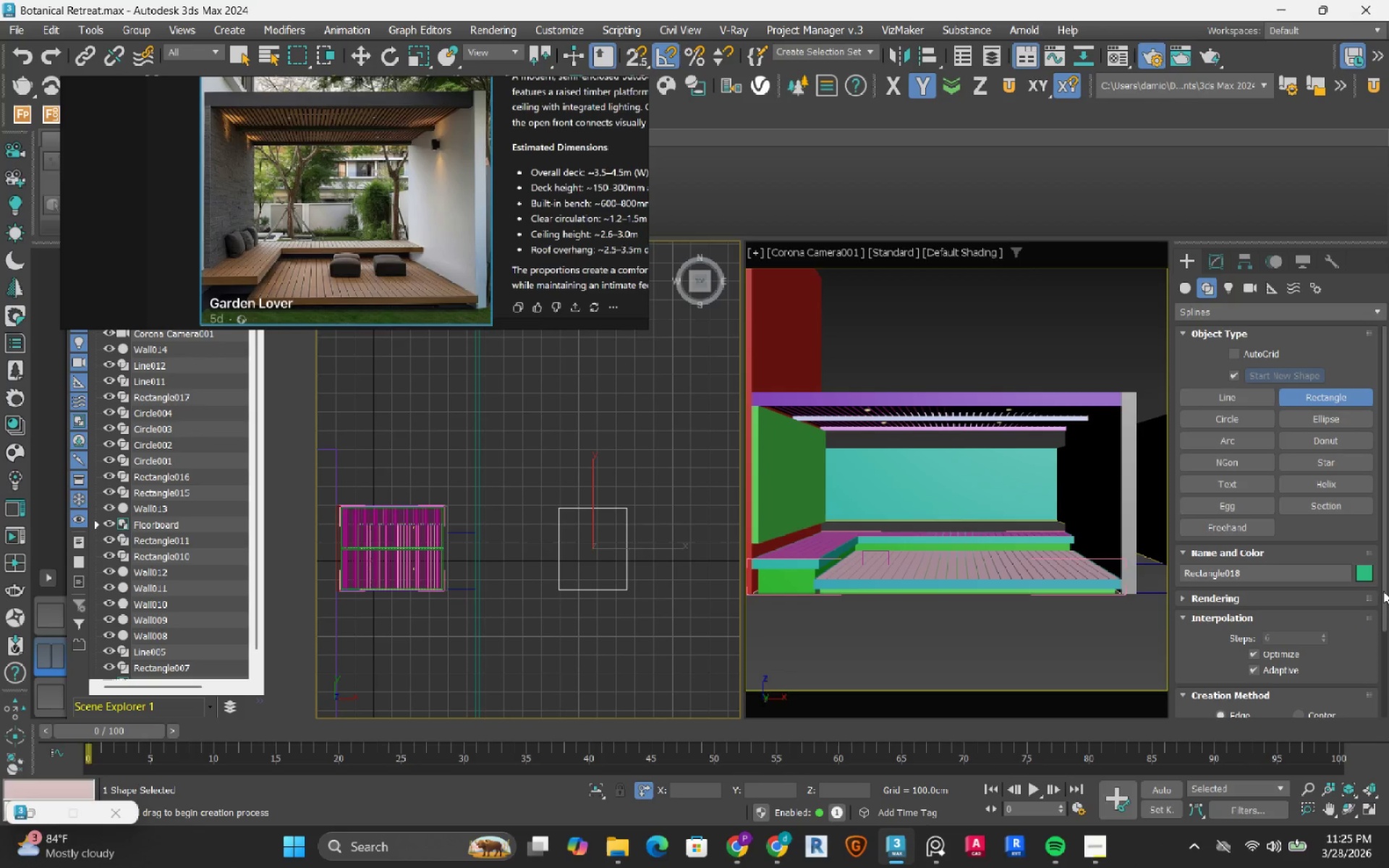 
left_click_drag(start_coordinate=[1385, 596], to_coordinate=[1382, 705])
 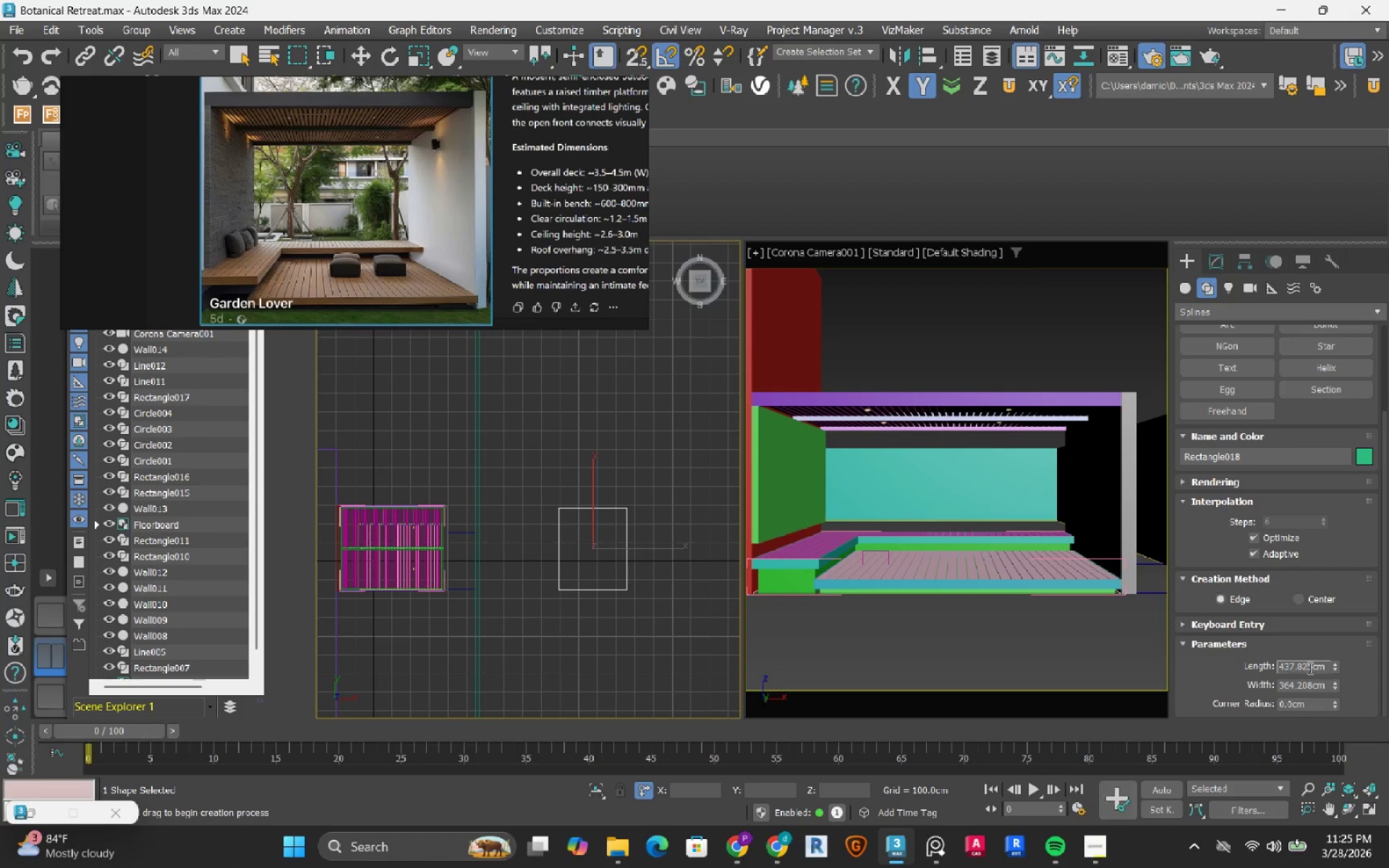 
double_click([1309, 668])
 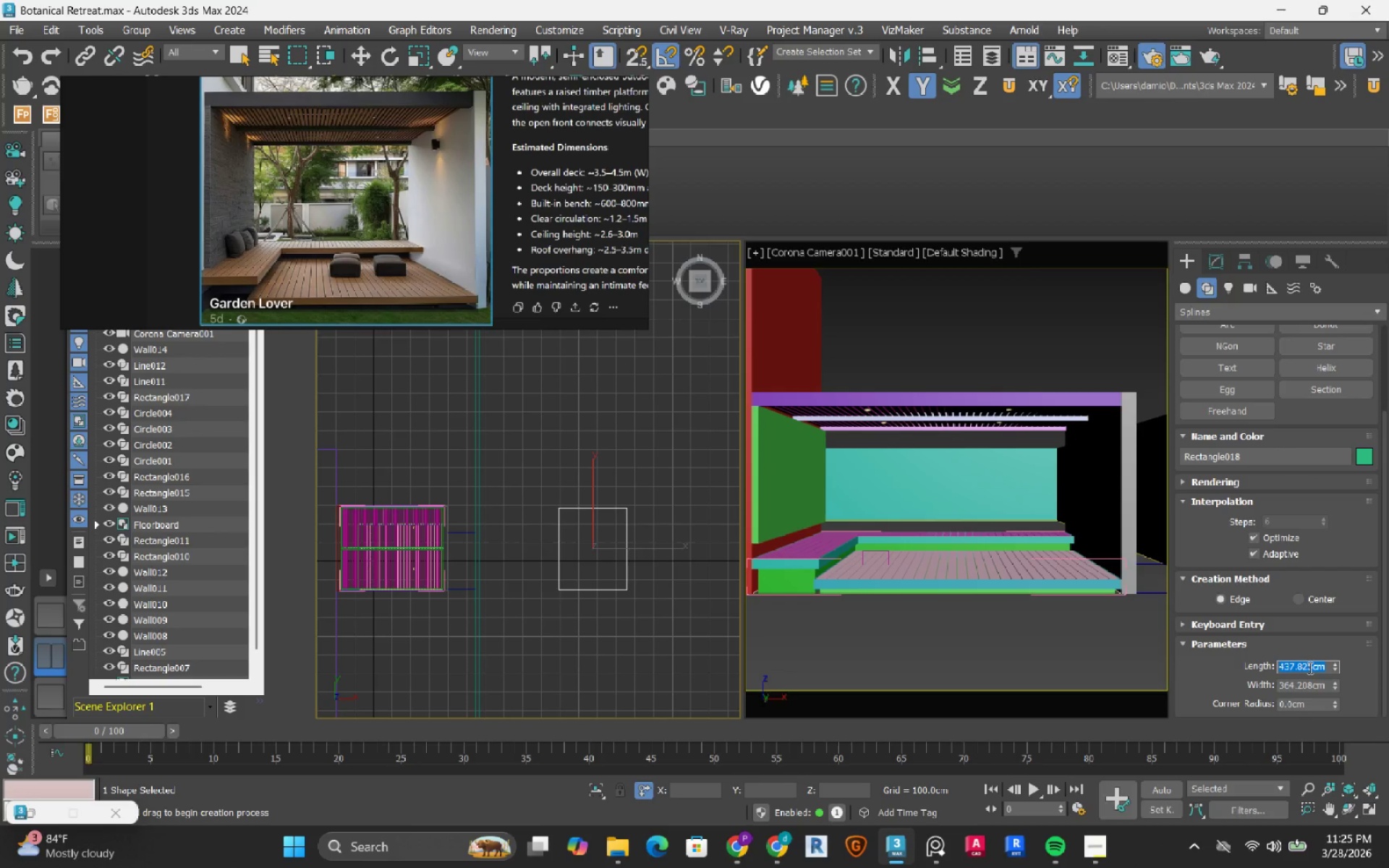 
key(Numpad4)
 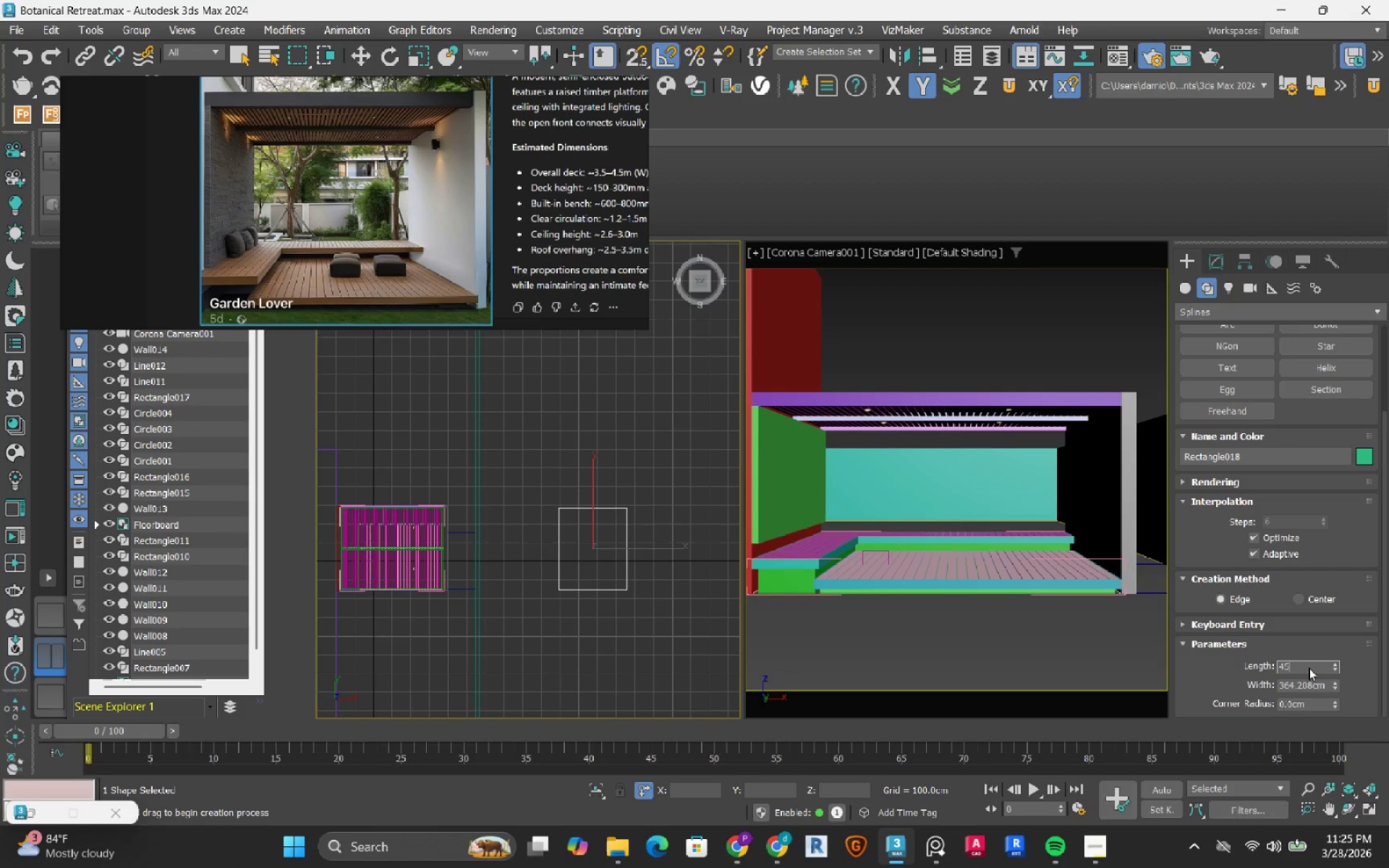 
key(Numpad5)
 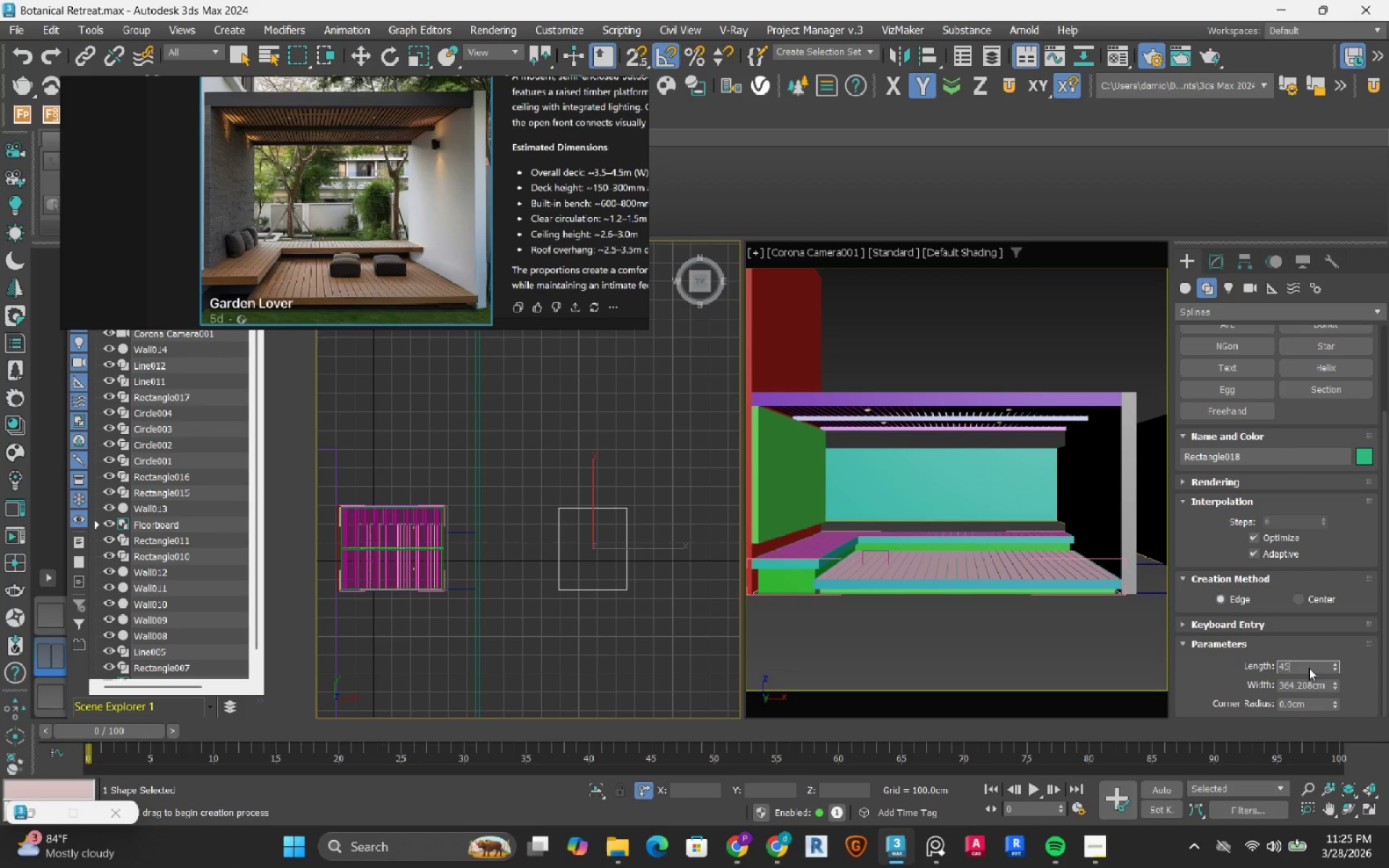 
key(Numpad0)
 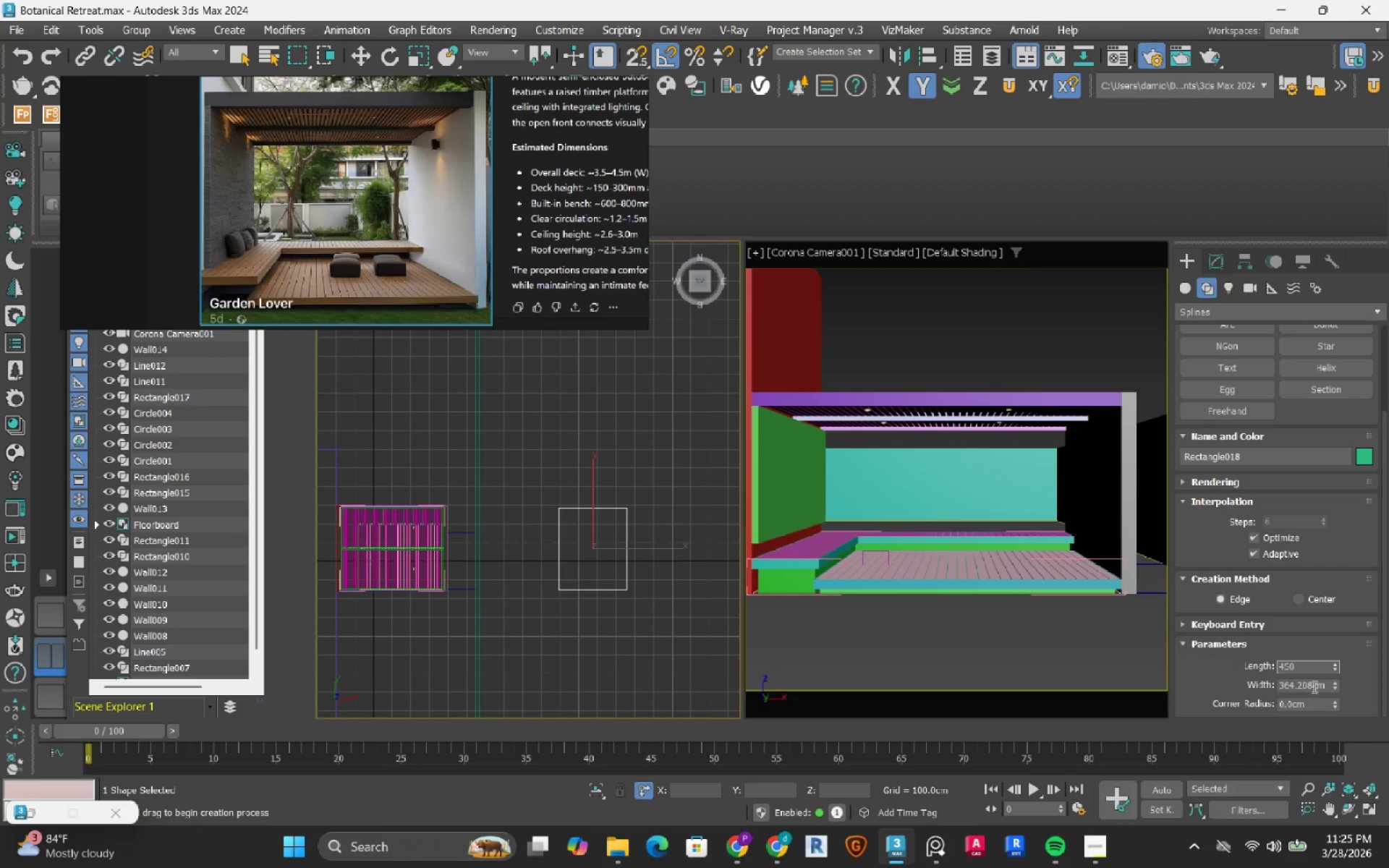 
double_click([1313, 686])
 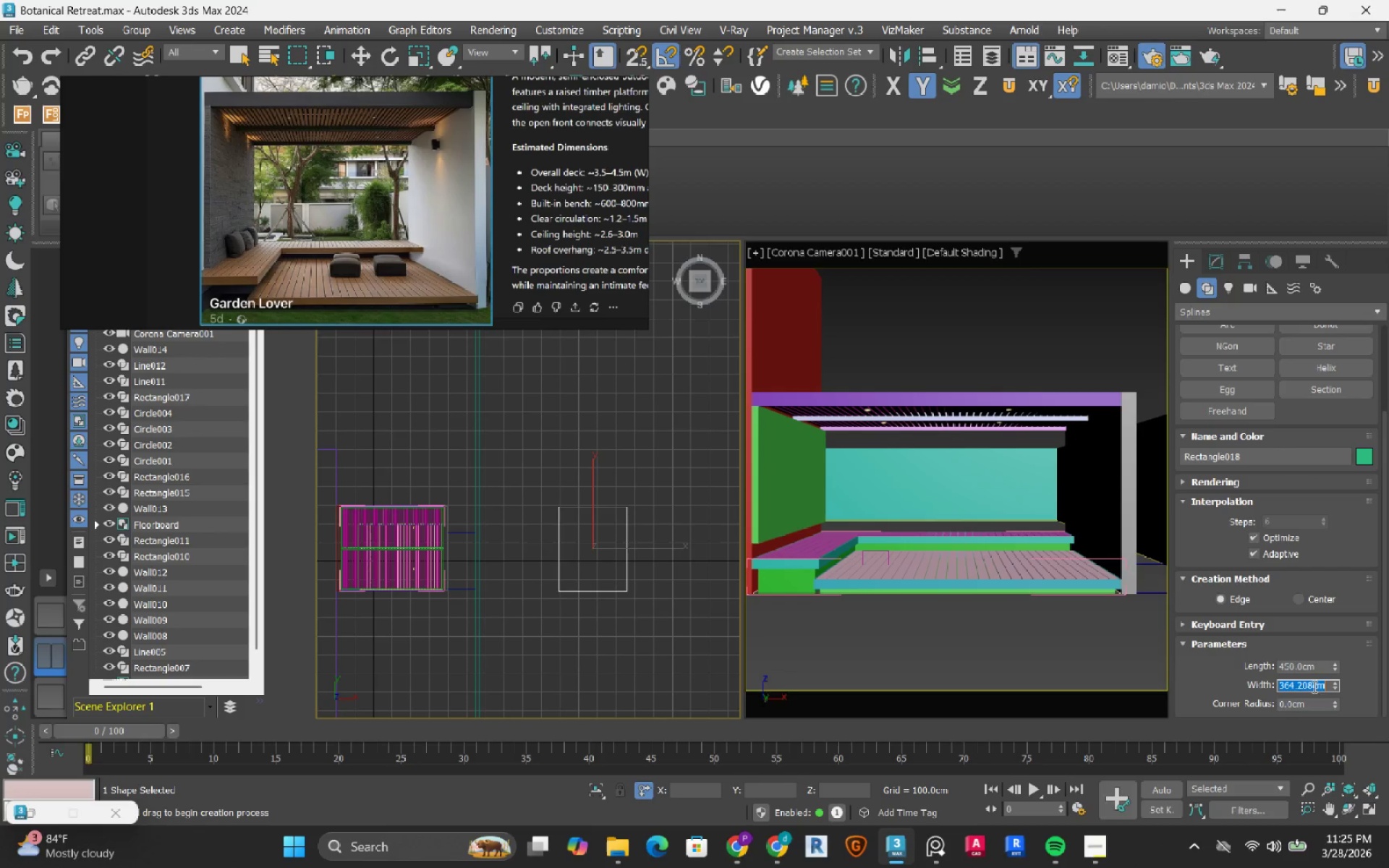 
key(Numpad5)
 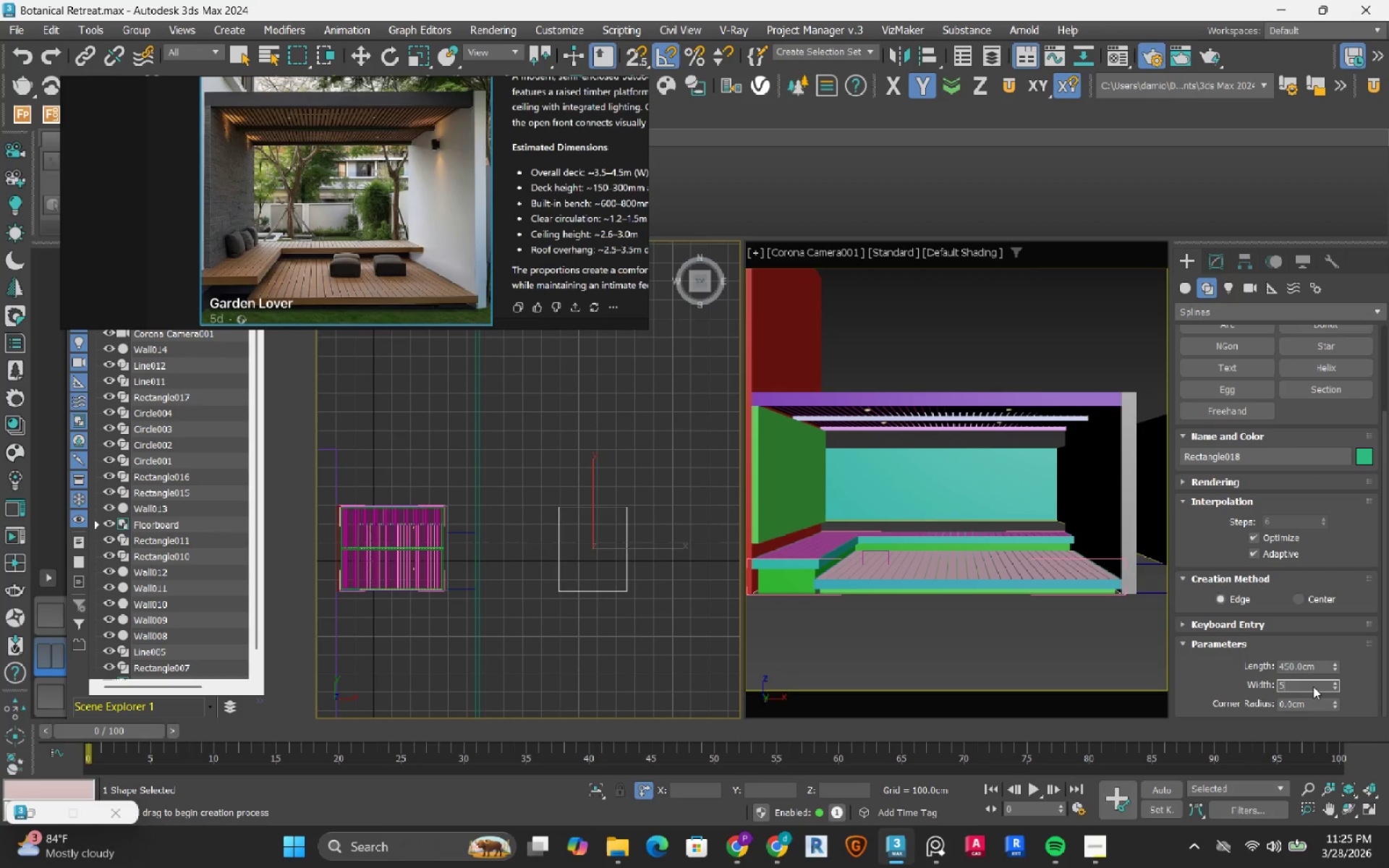 
key(Numpad5)
 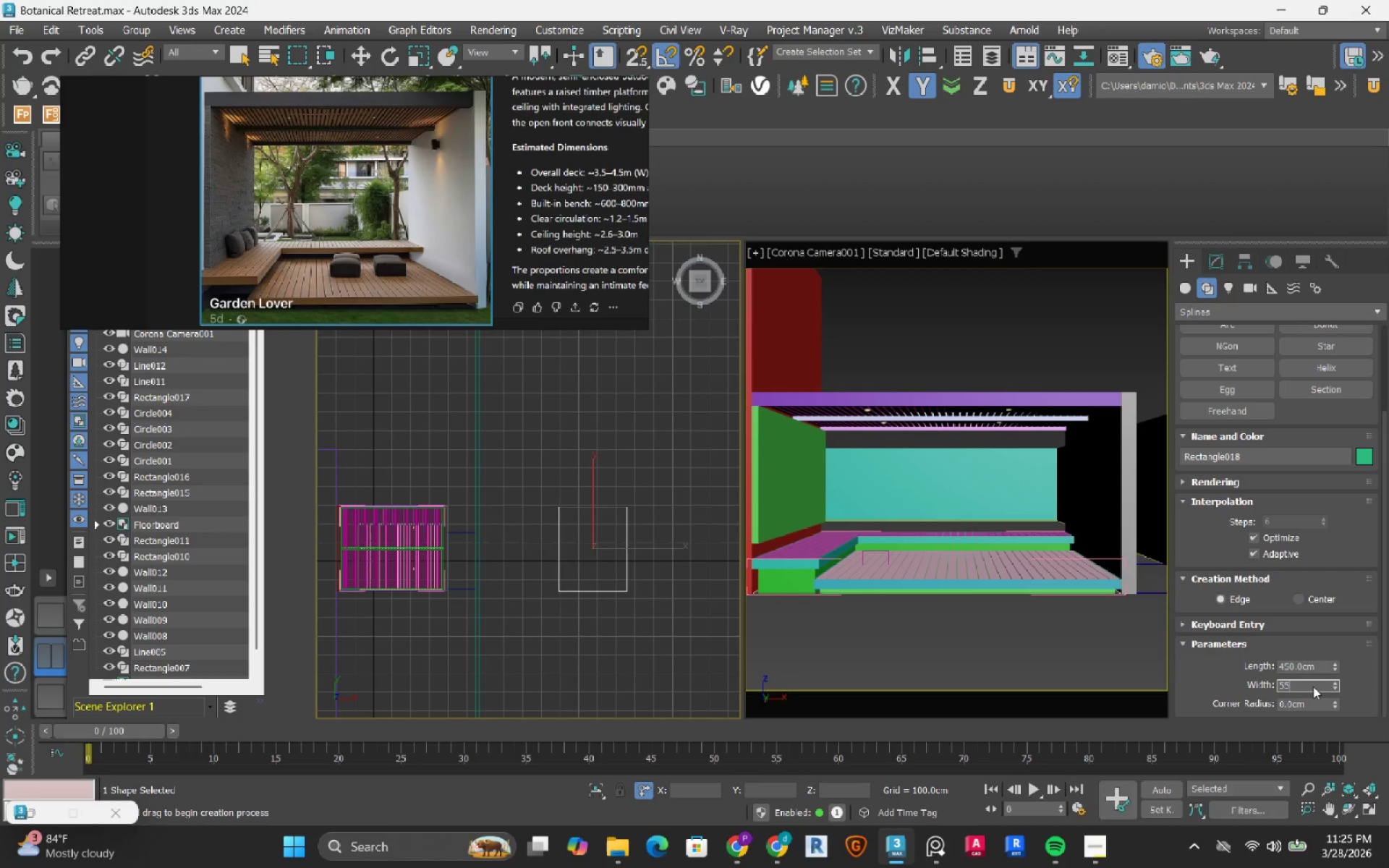 
key(Numpad0)
 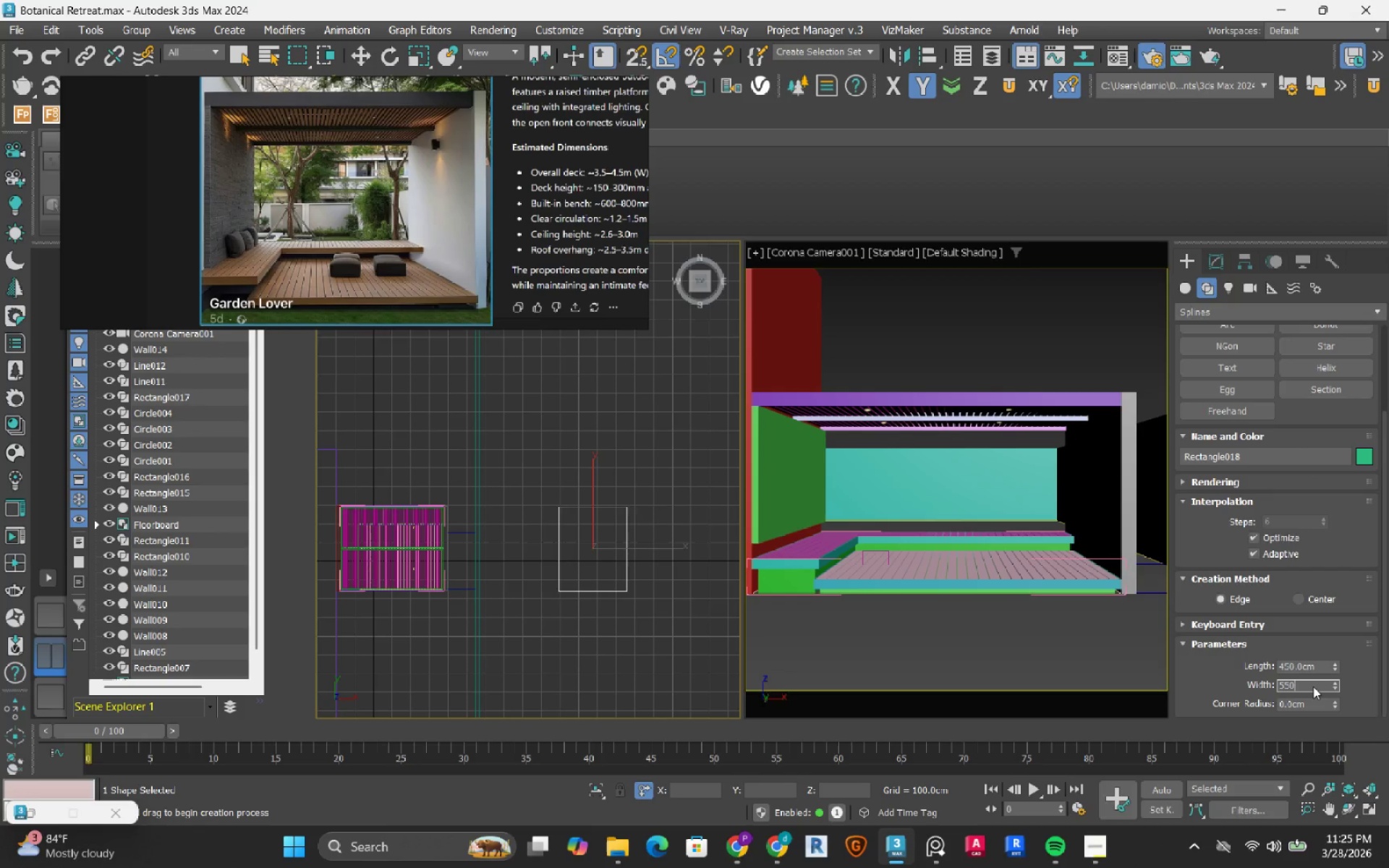 
key(NumpadEnter)
 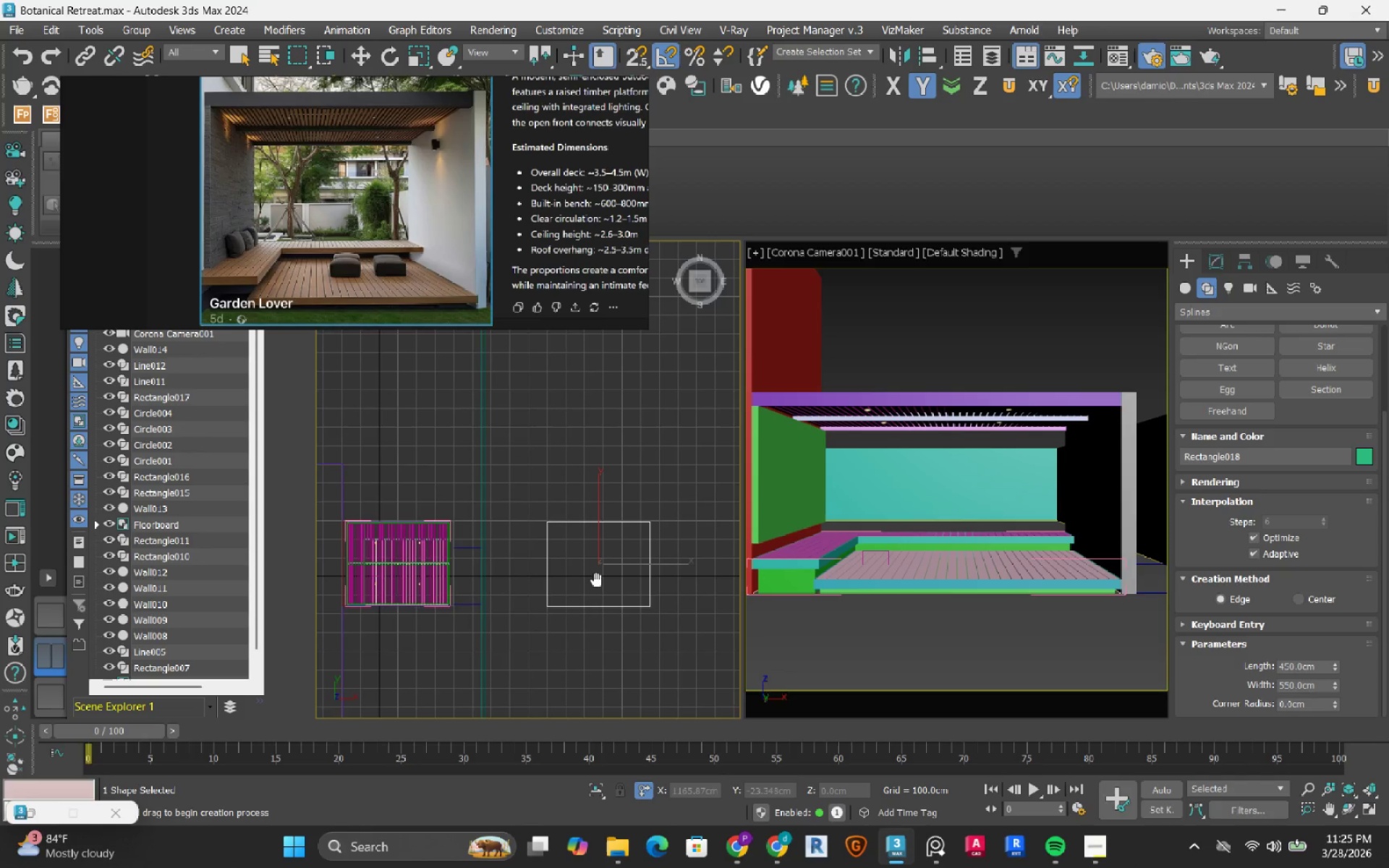 
type(ee)
 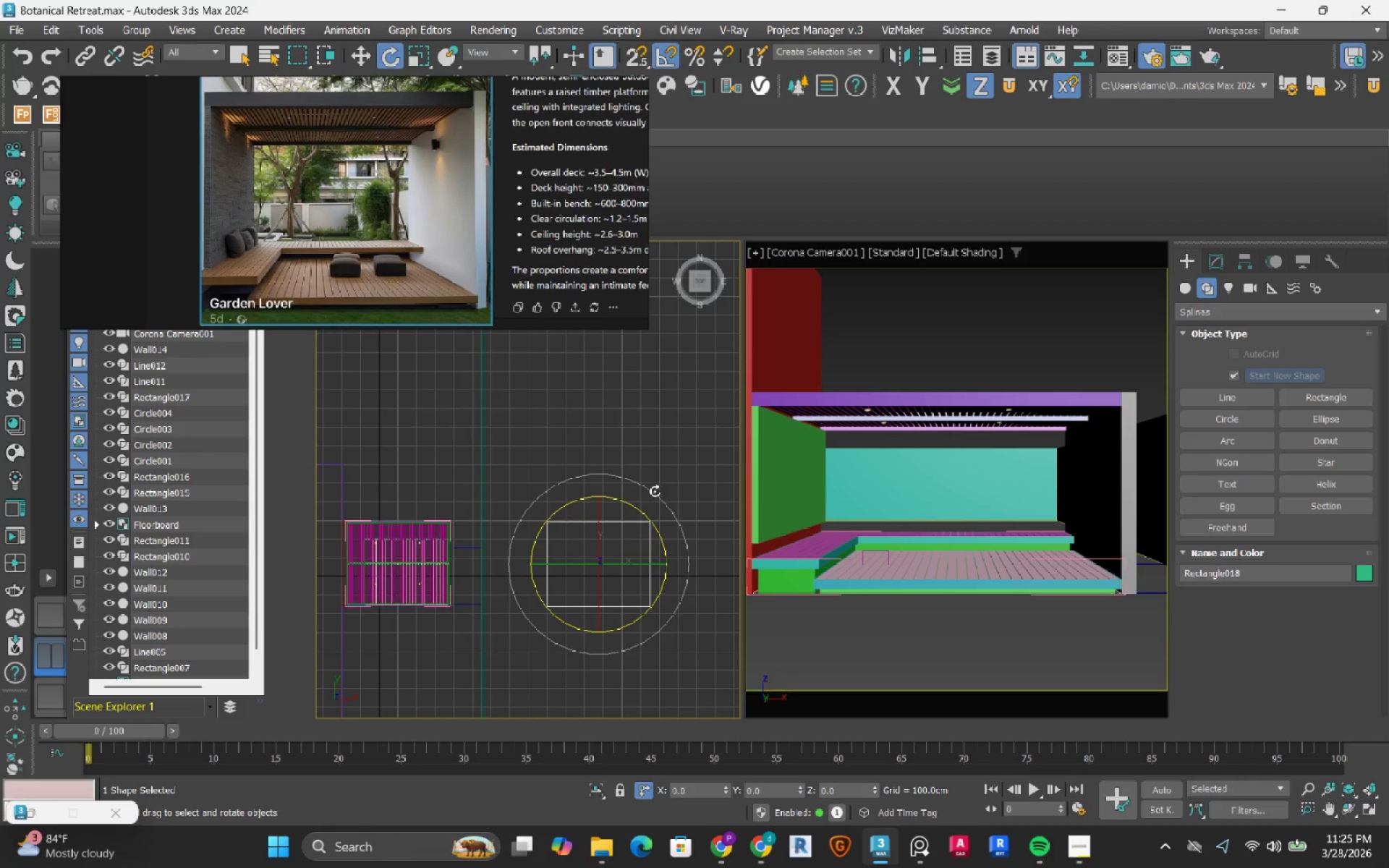 
left_click_drag(start_coordinate=[655, 493], to_coordinate=[692, 551])
 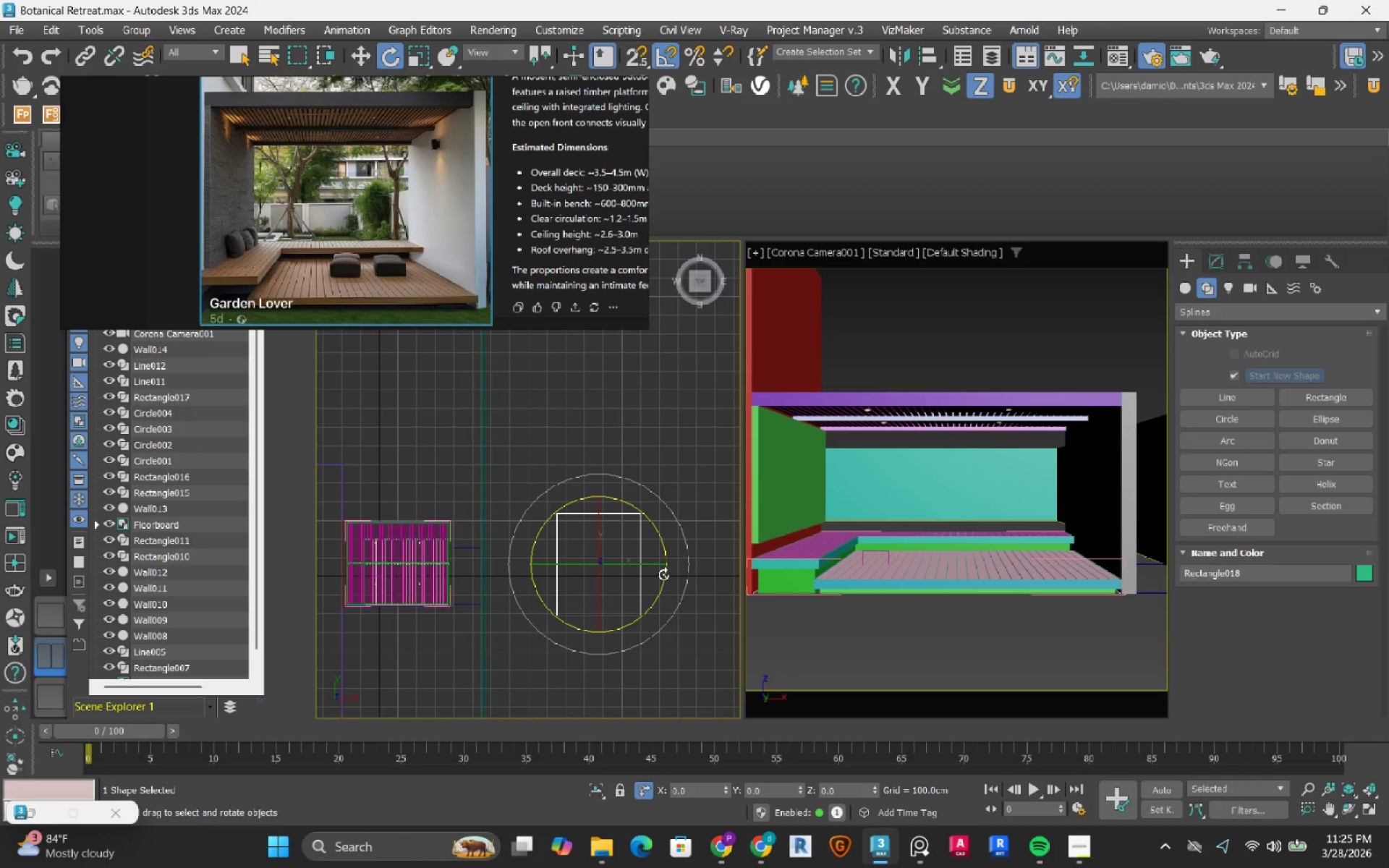 
key(W)
 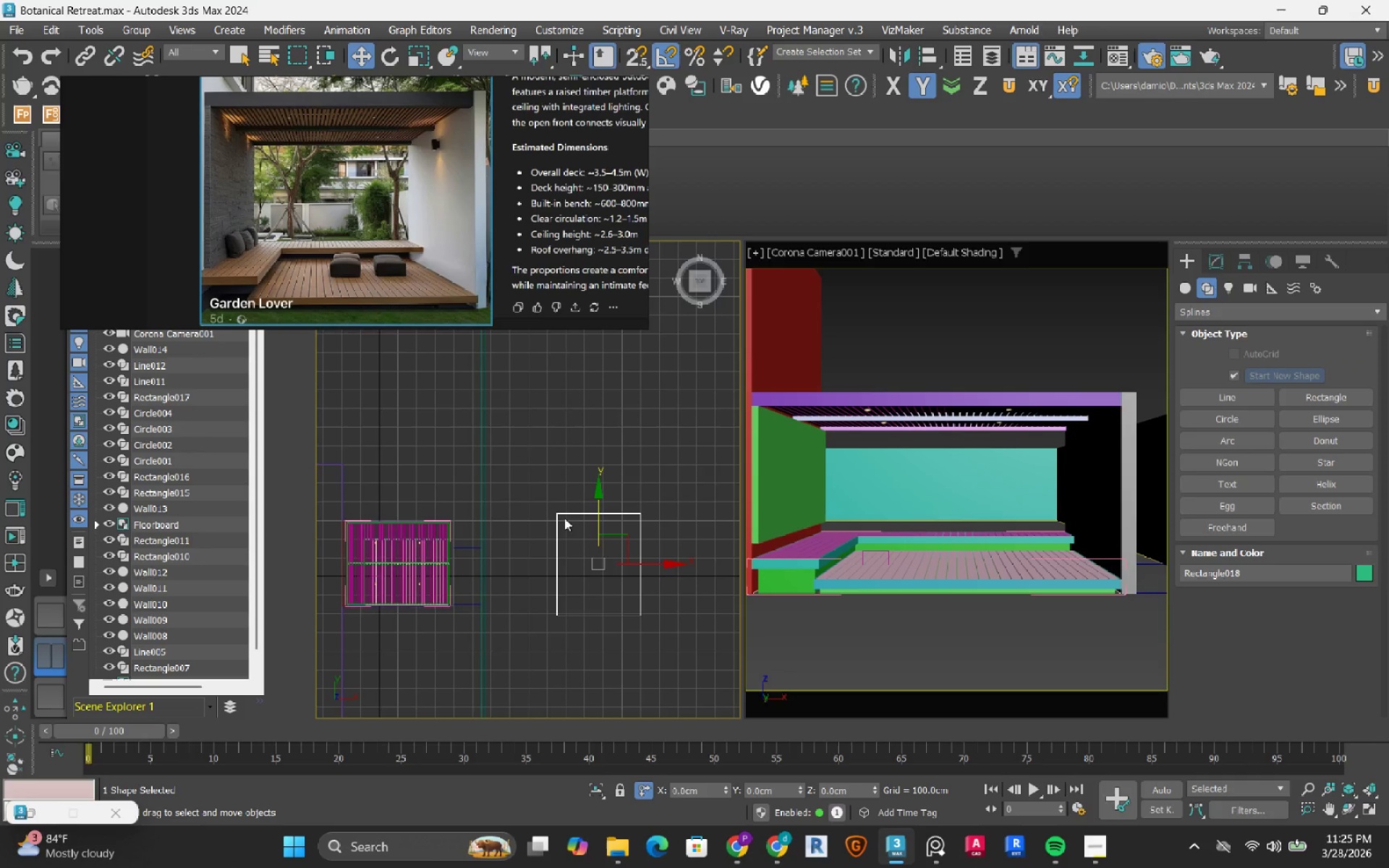 
scroll: coordinate [505, 503], scroll_direction: down, amount: 1.0
 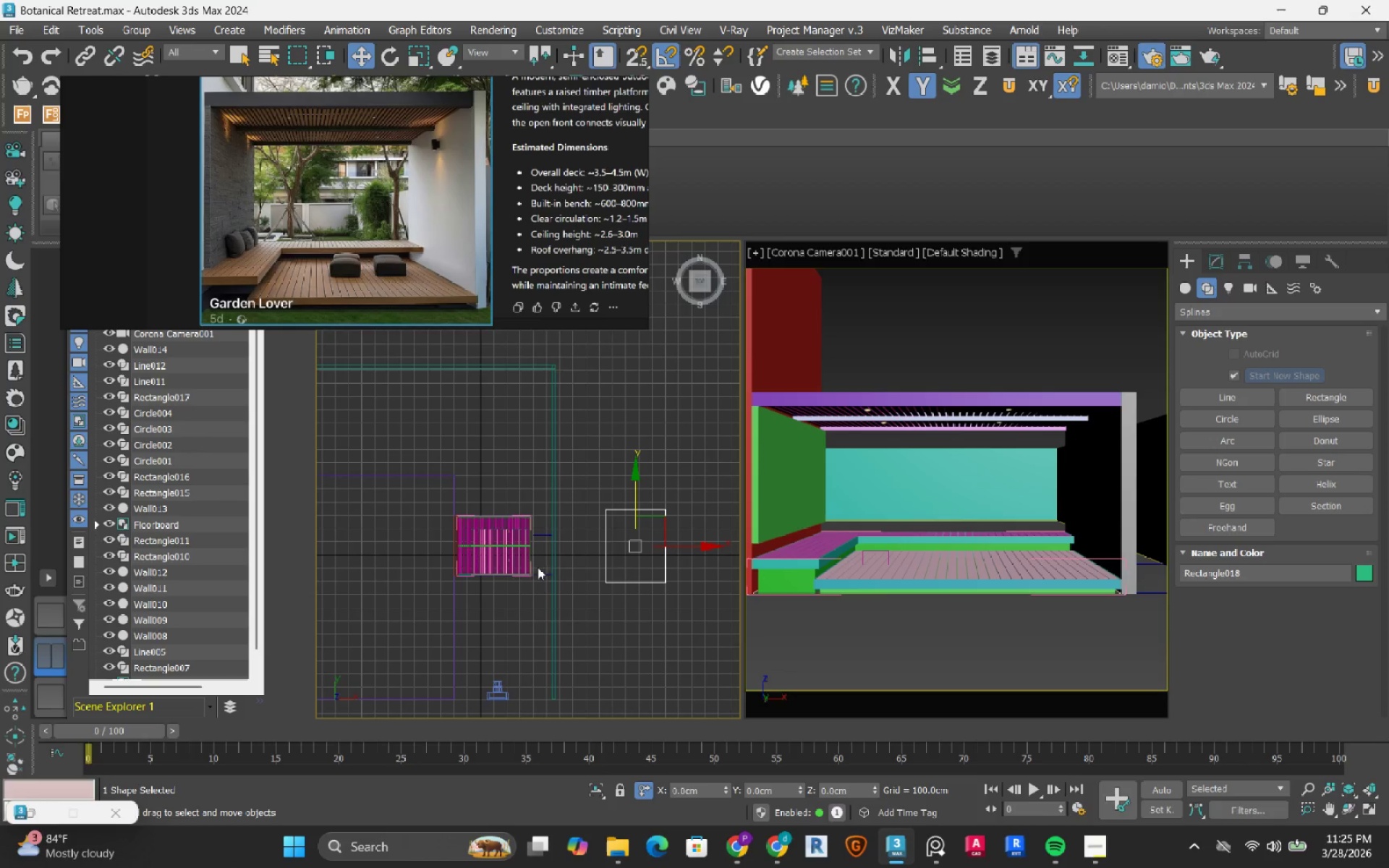 
scroll: coordinate [416, 380], scroll_direction: up, amount: 11.0
 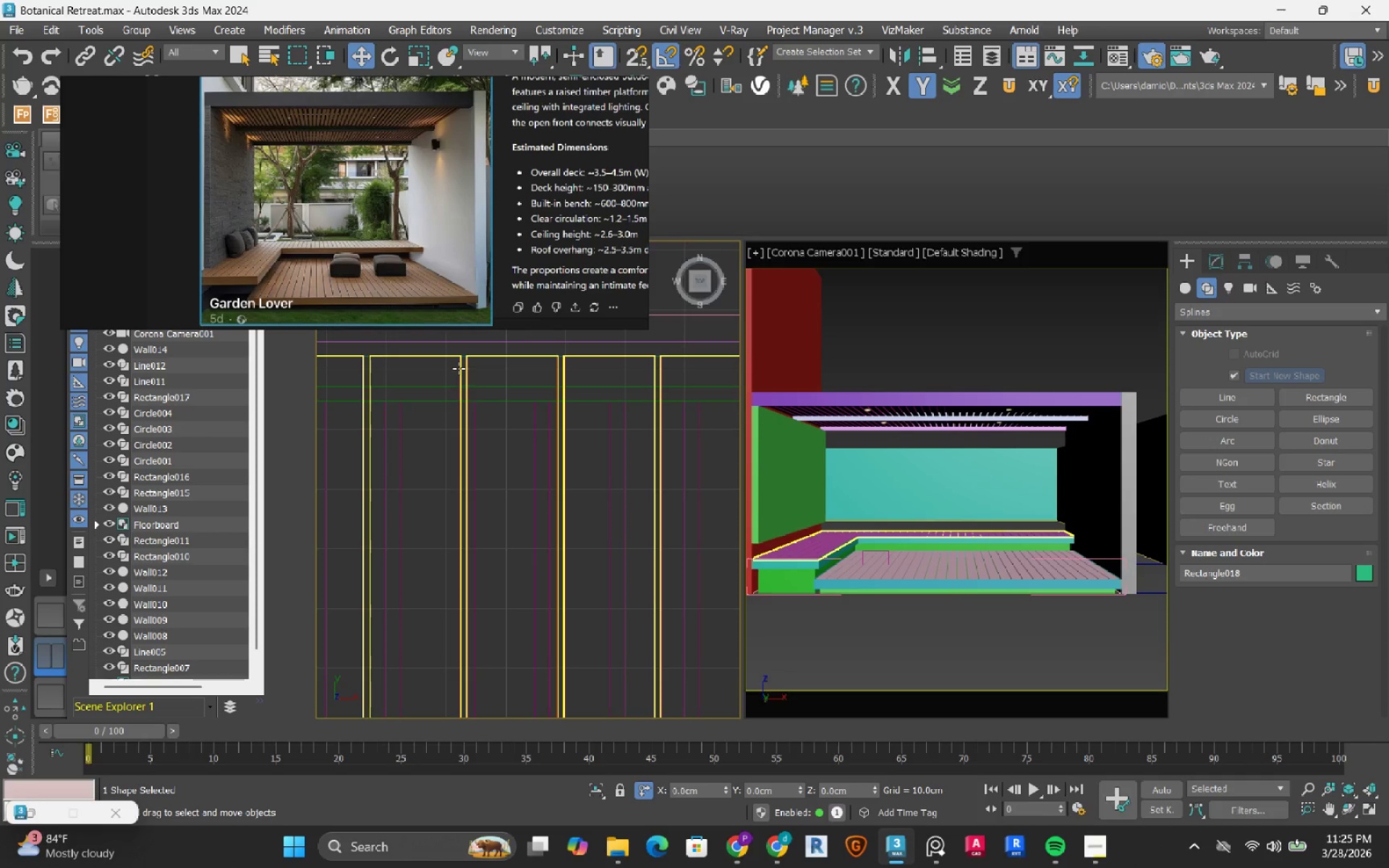 
left_click([459, 368])
 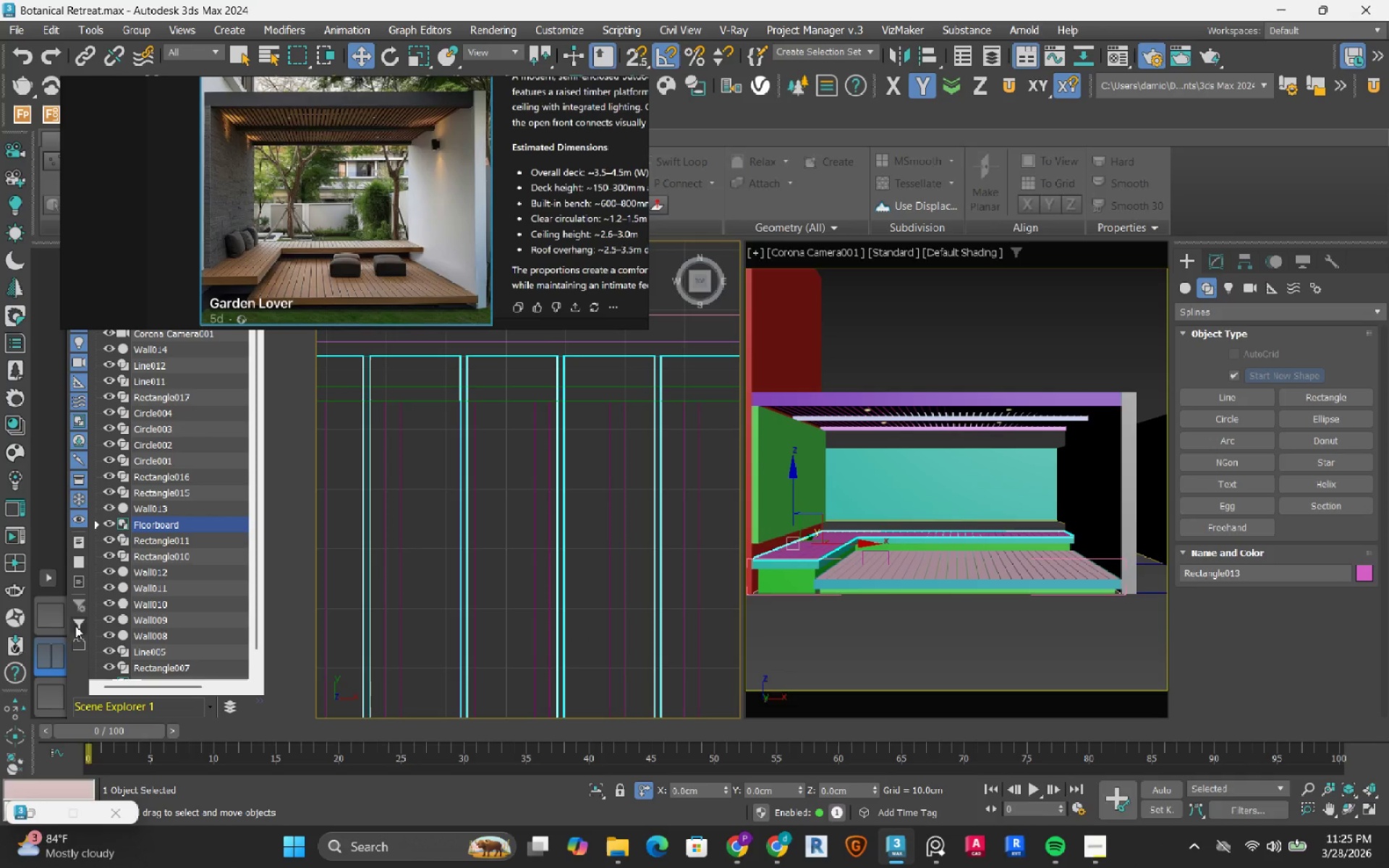 
left_click([60, 609])
 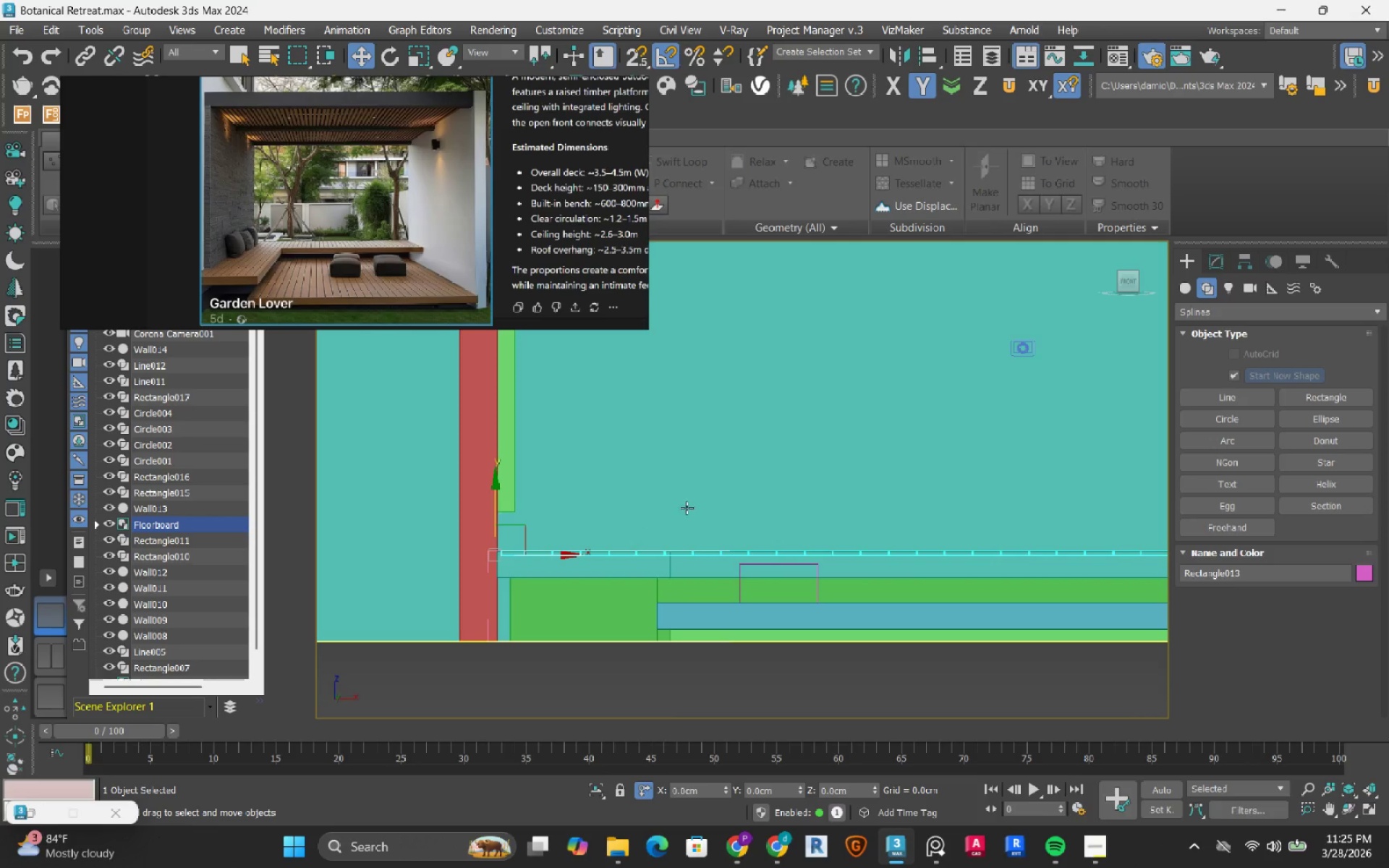 
hold_key(key=AltRight, duration=1.02)
 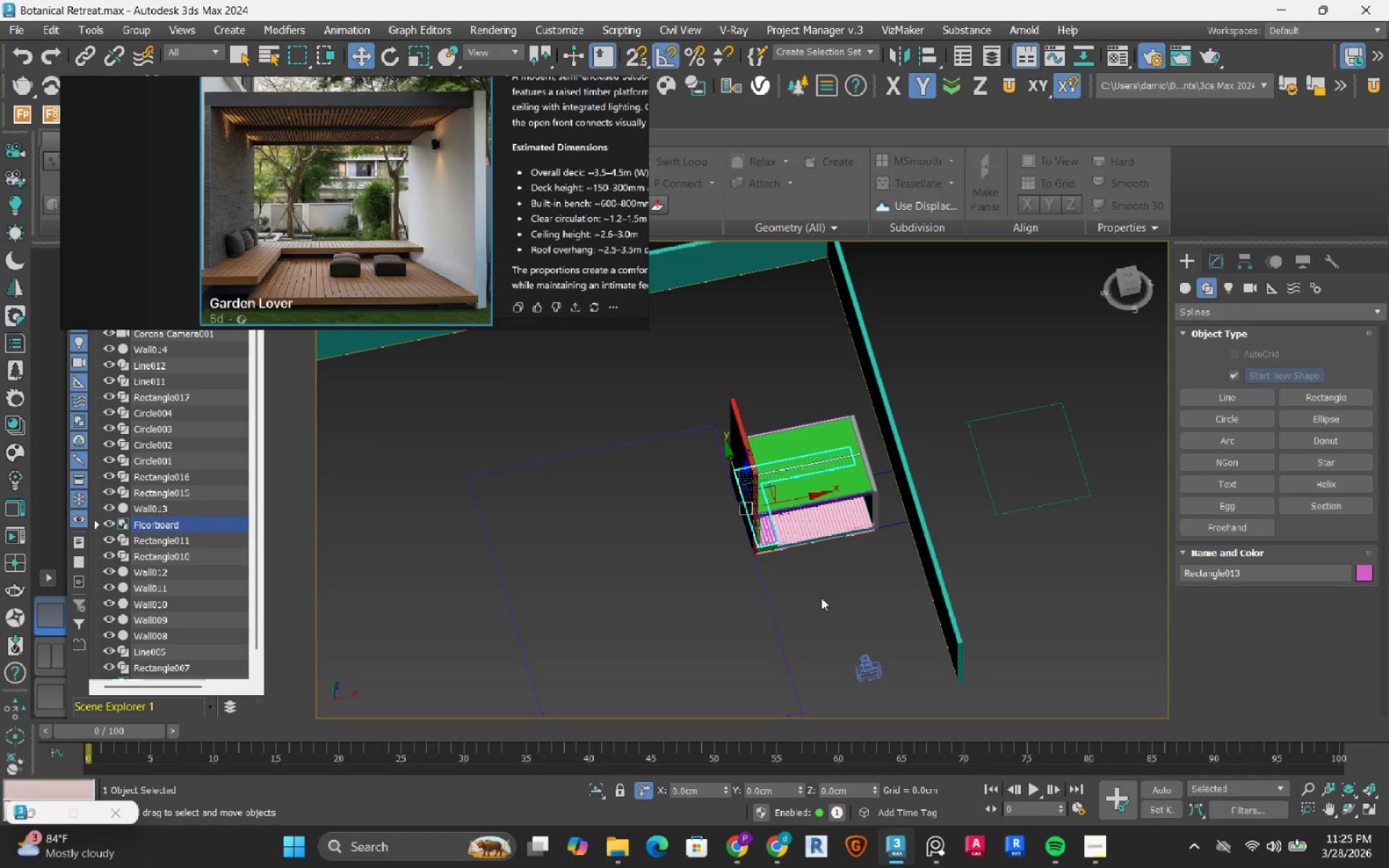 
scroll: coordinate [780, 489], scroll_direction: down, amount: 6.0
 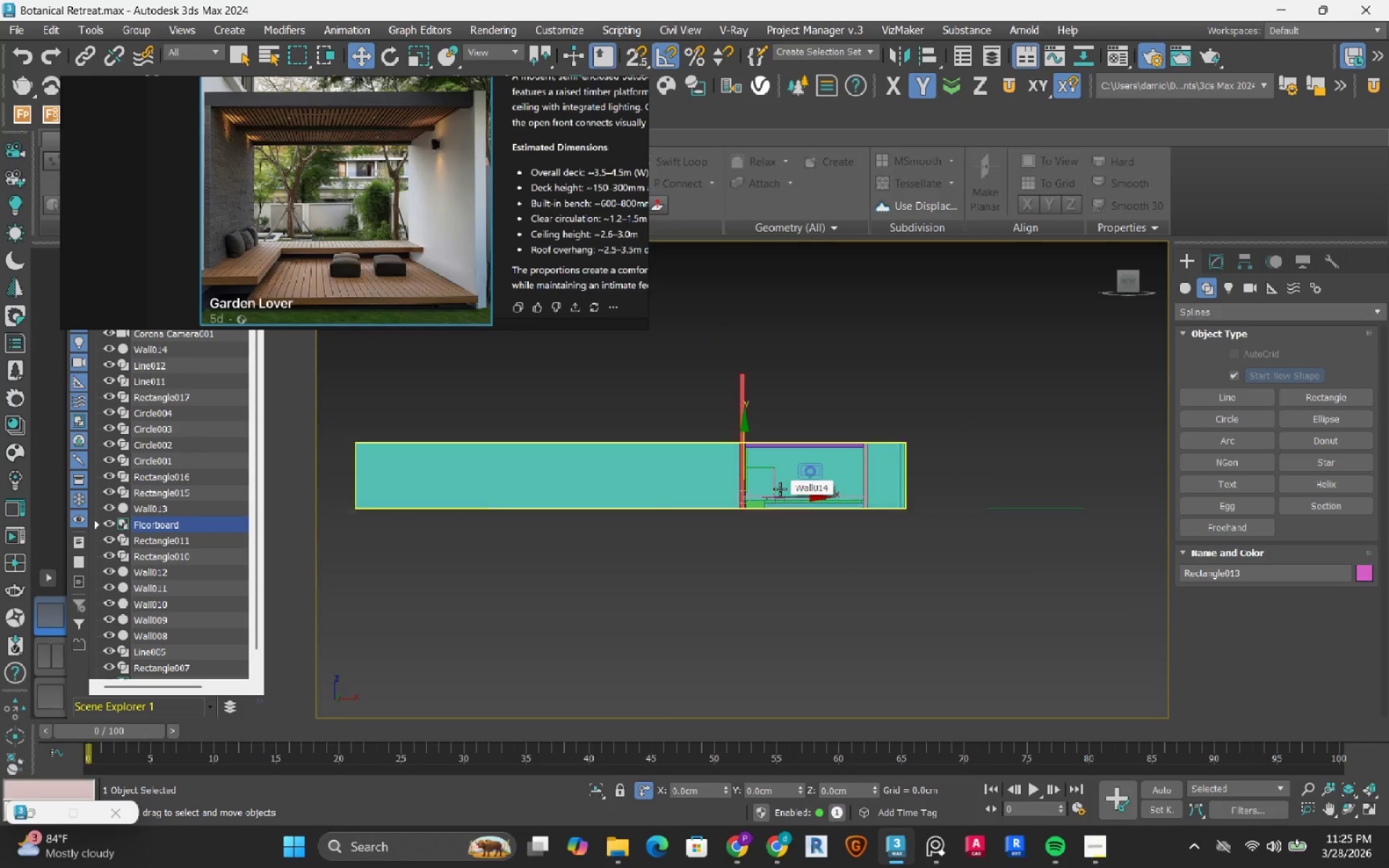 
left_click([821, 597])
 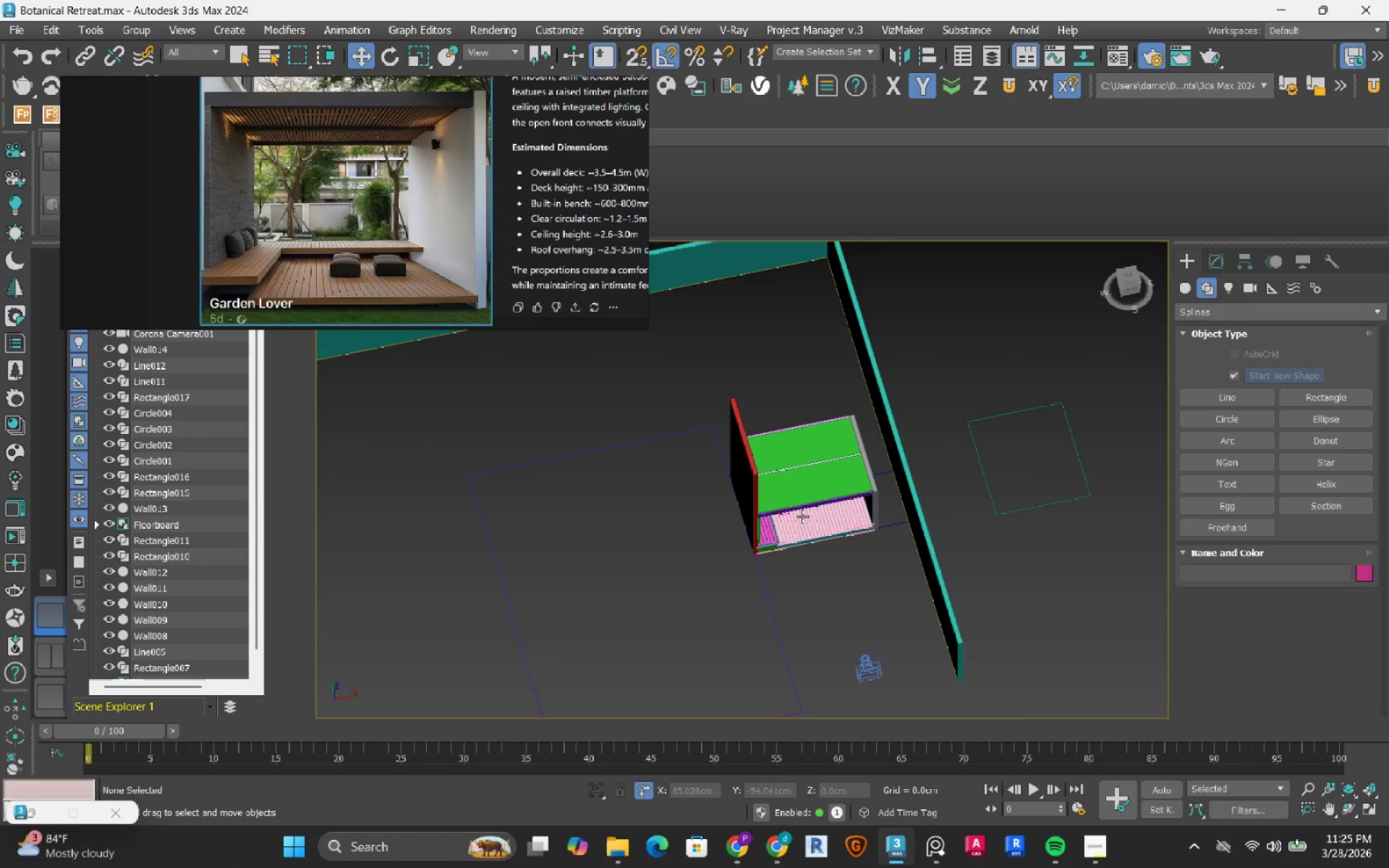 
scroll: coordinate [971, 462], scroll_direction: up, amount: 5.0
 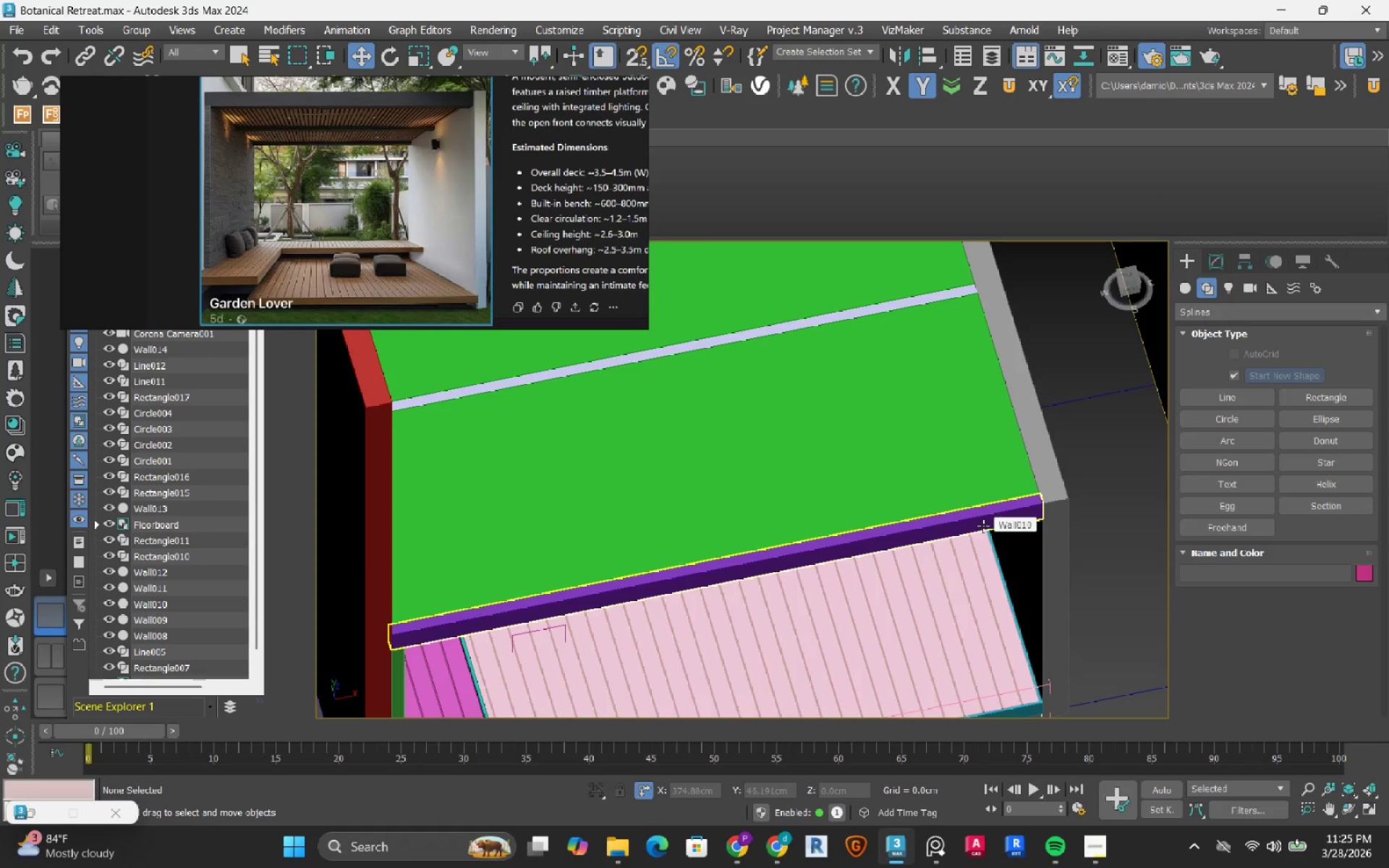 
scroll: coordinate [776, 466], scroll_direction: down, amount: 3.0
 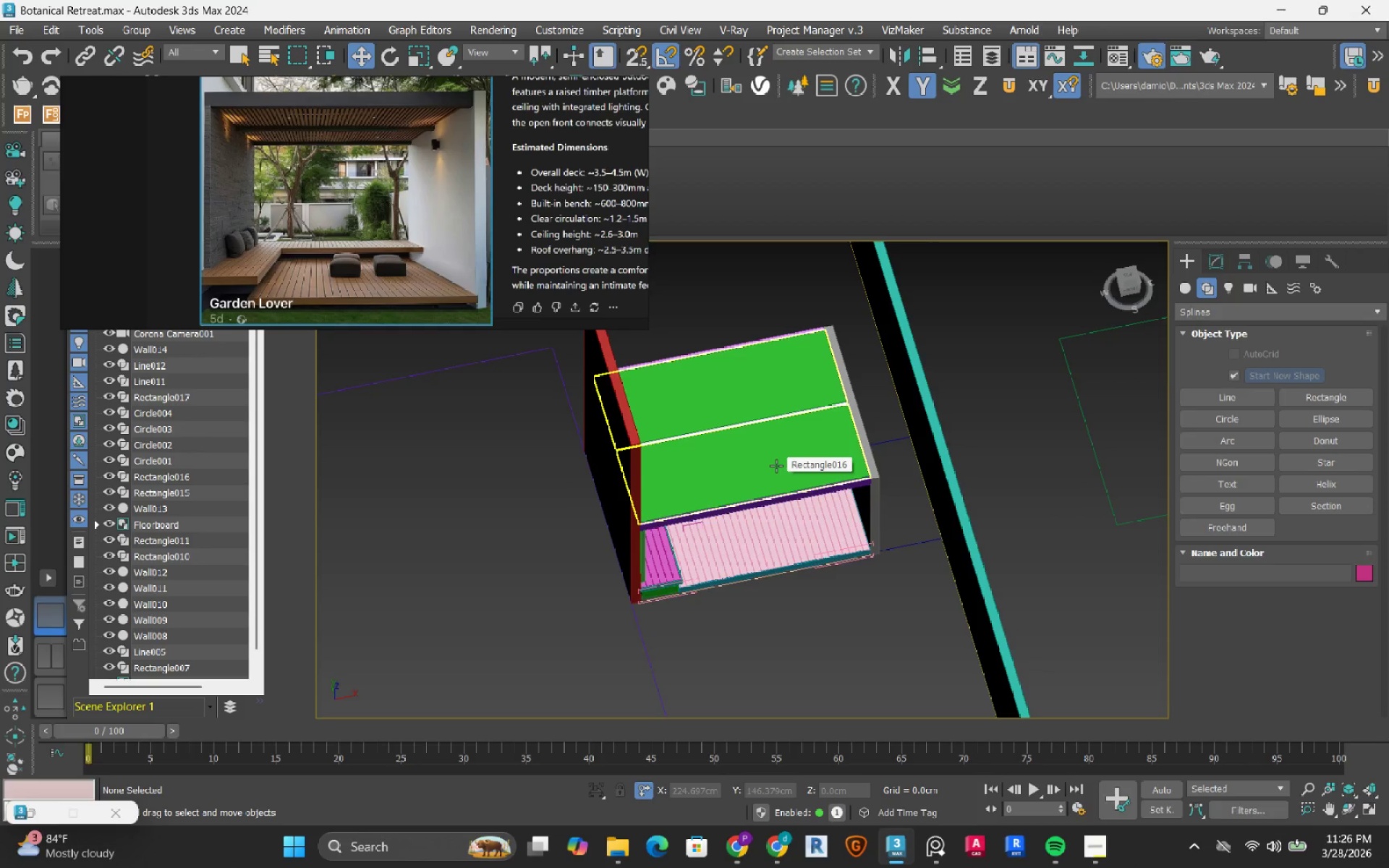 
wait(7.21)
 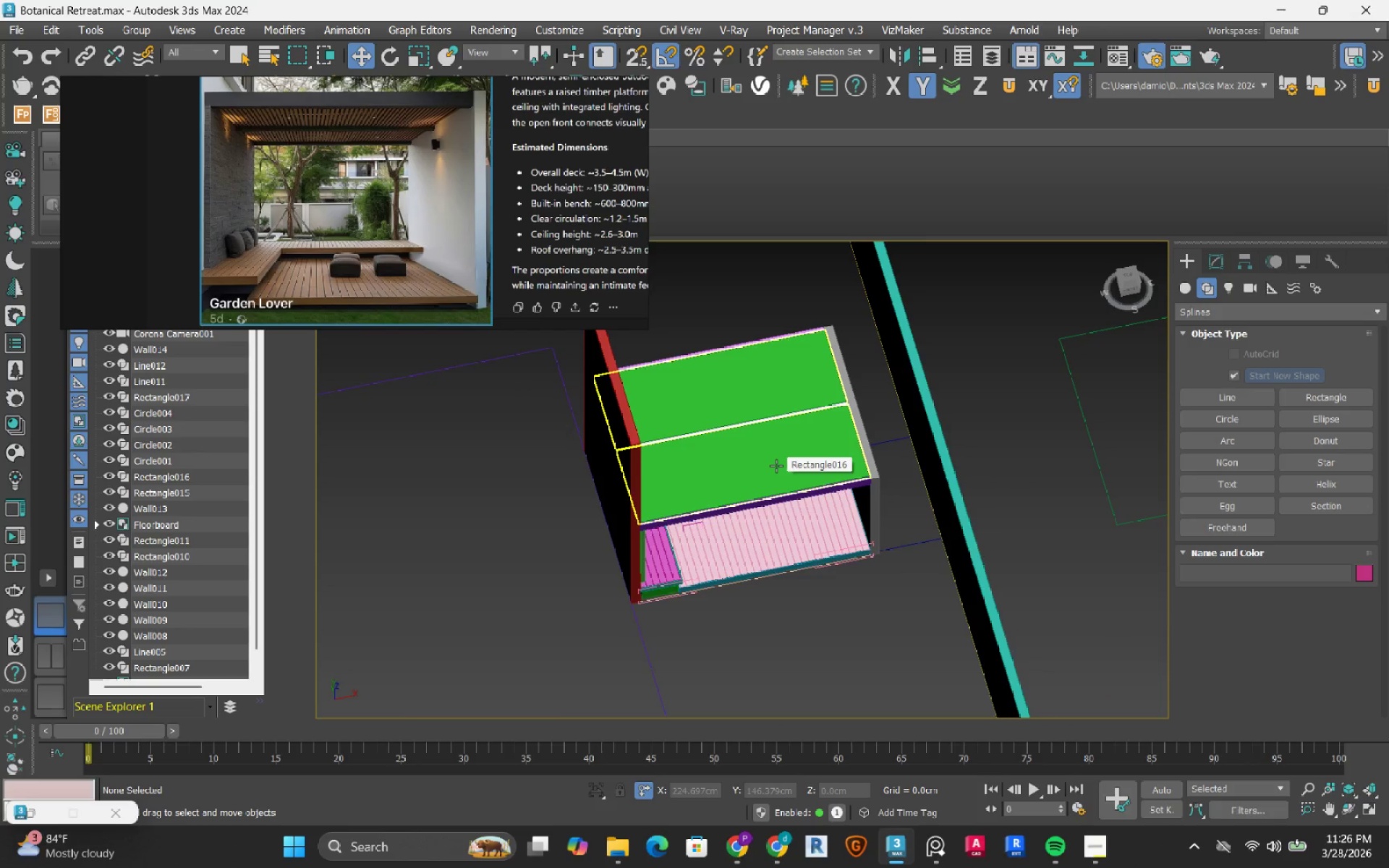 
hold_key(key=AltRight, duration=1.33)
 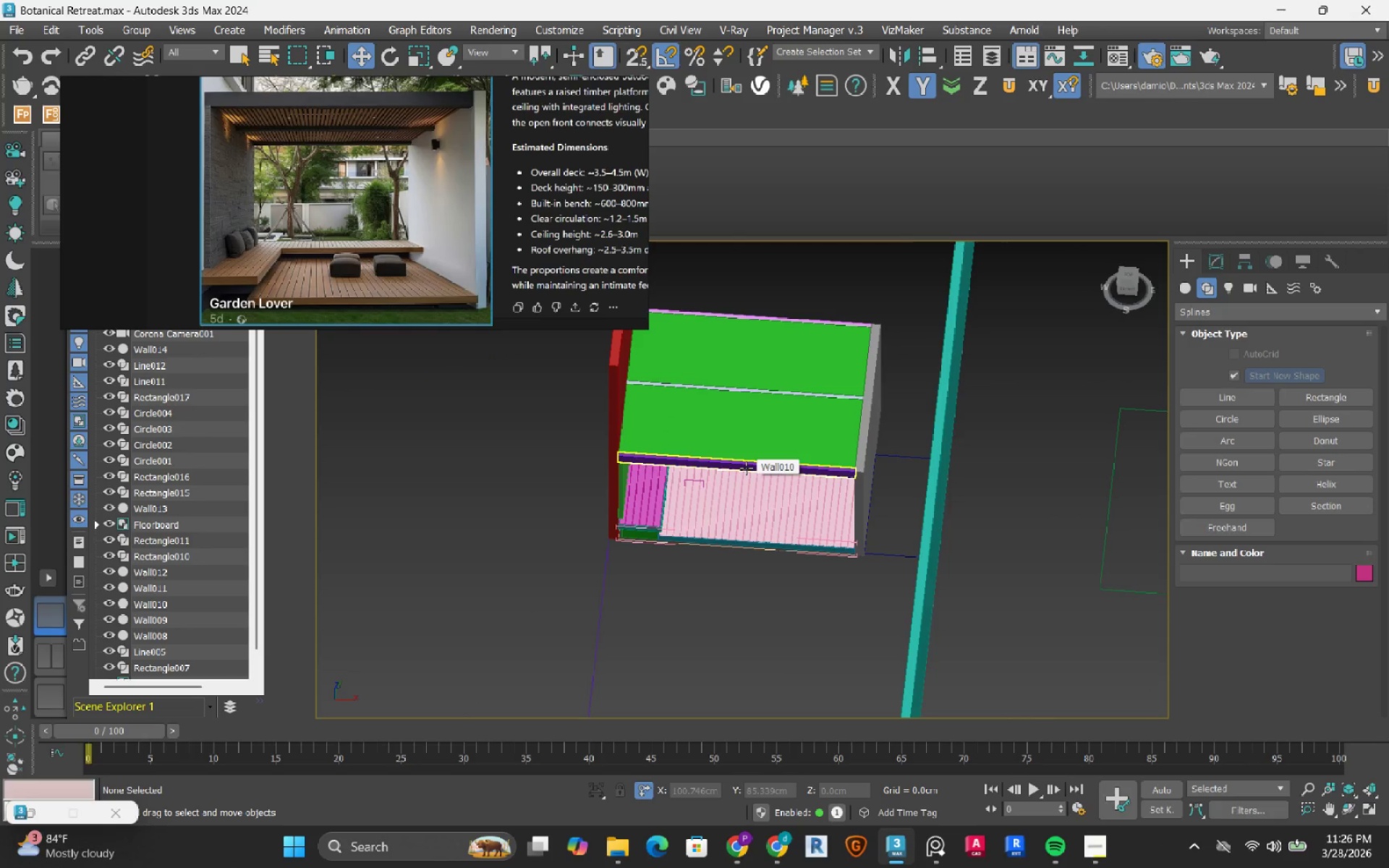 
scroll: coordinate [831, 462], scroll_direction: up, amount: 3.0
 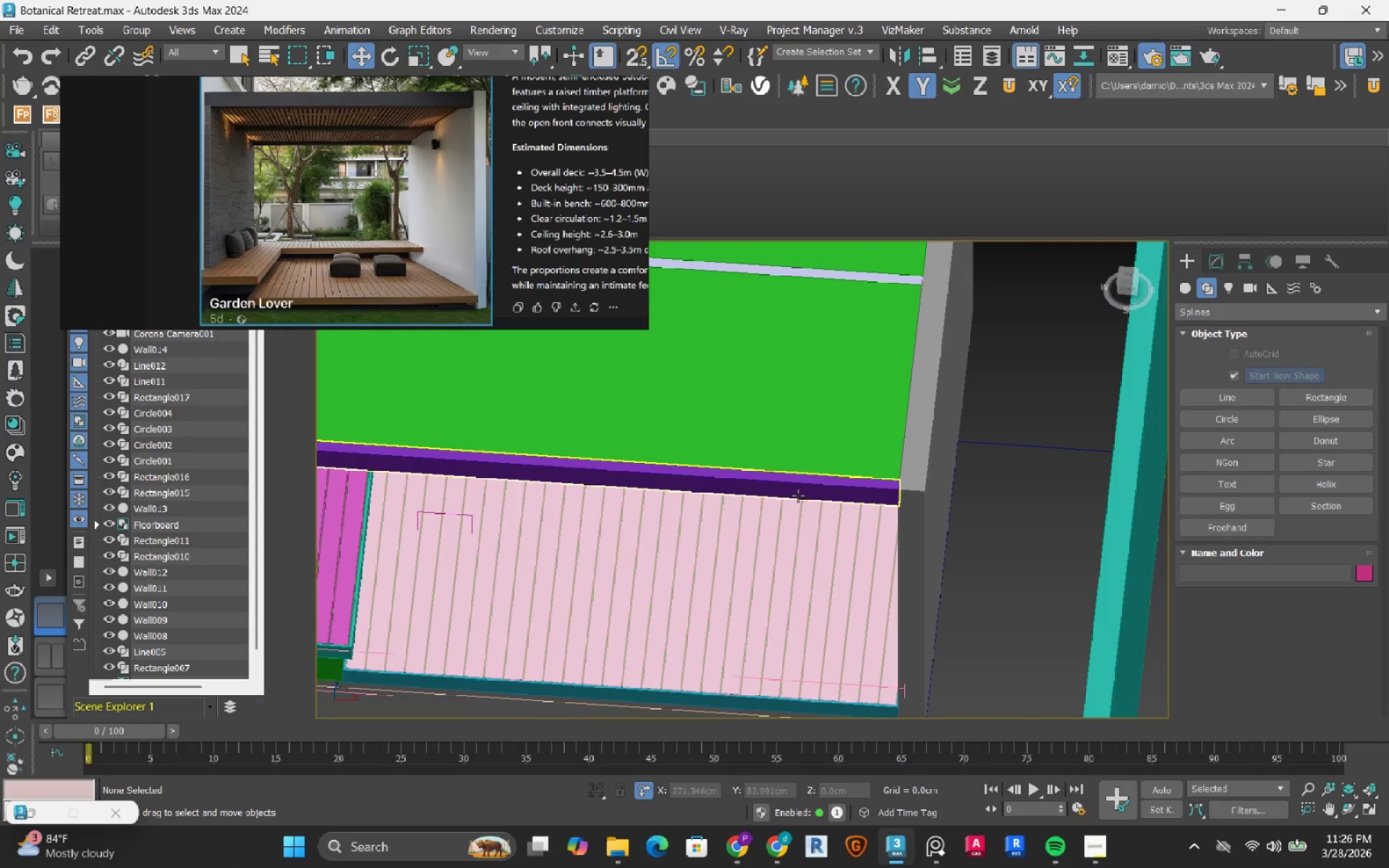 
left_click([798, 495])
 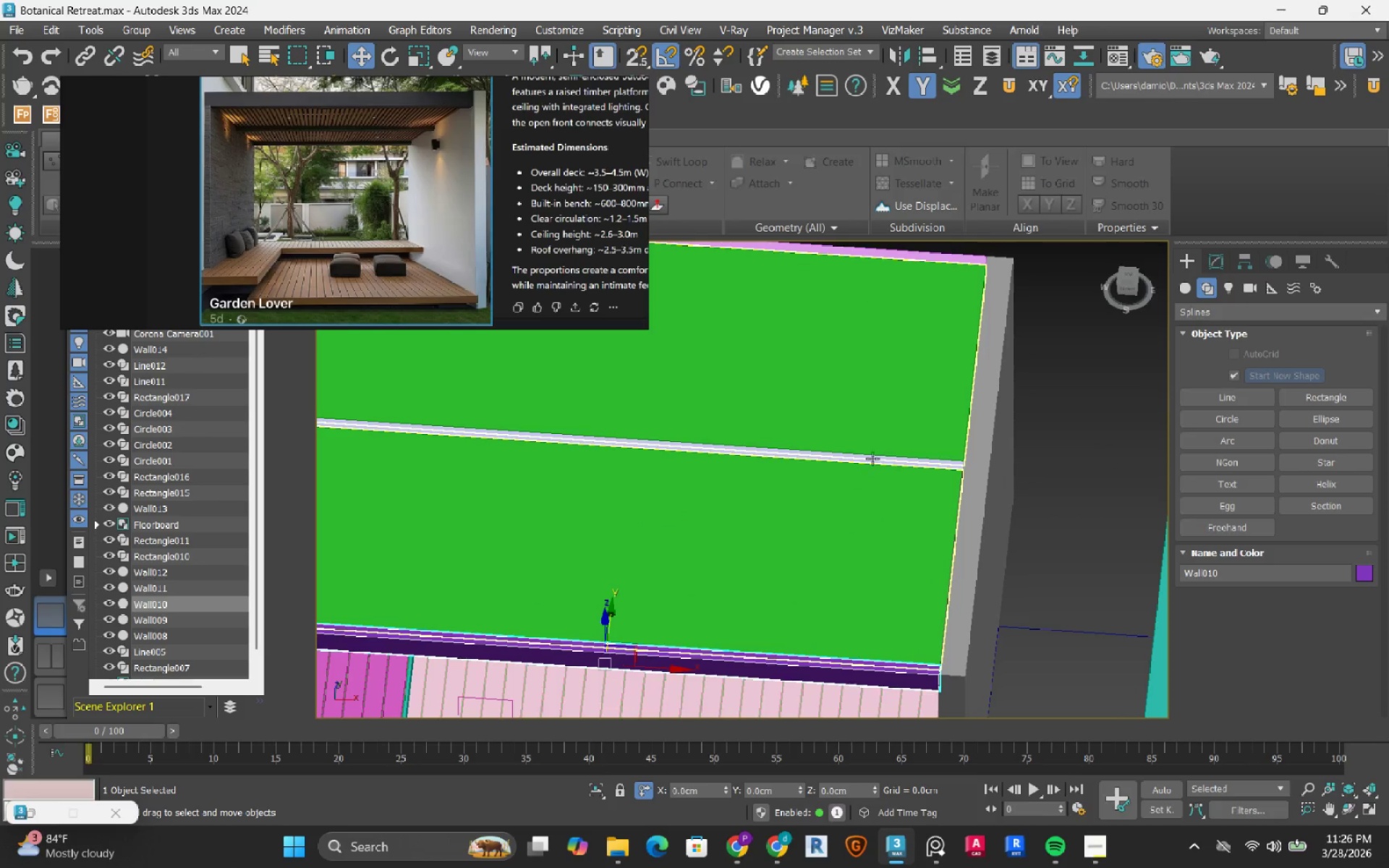 
hold_key(key=ControlLeft, duration=0.42)
left_click([873, 456])
 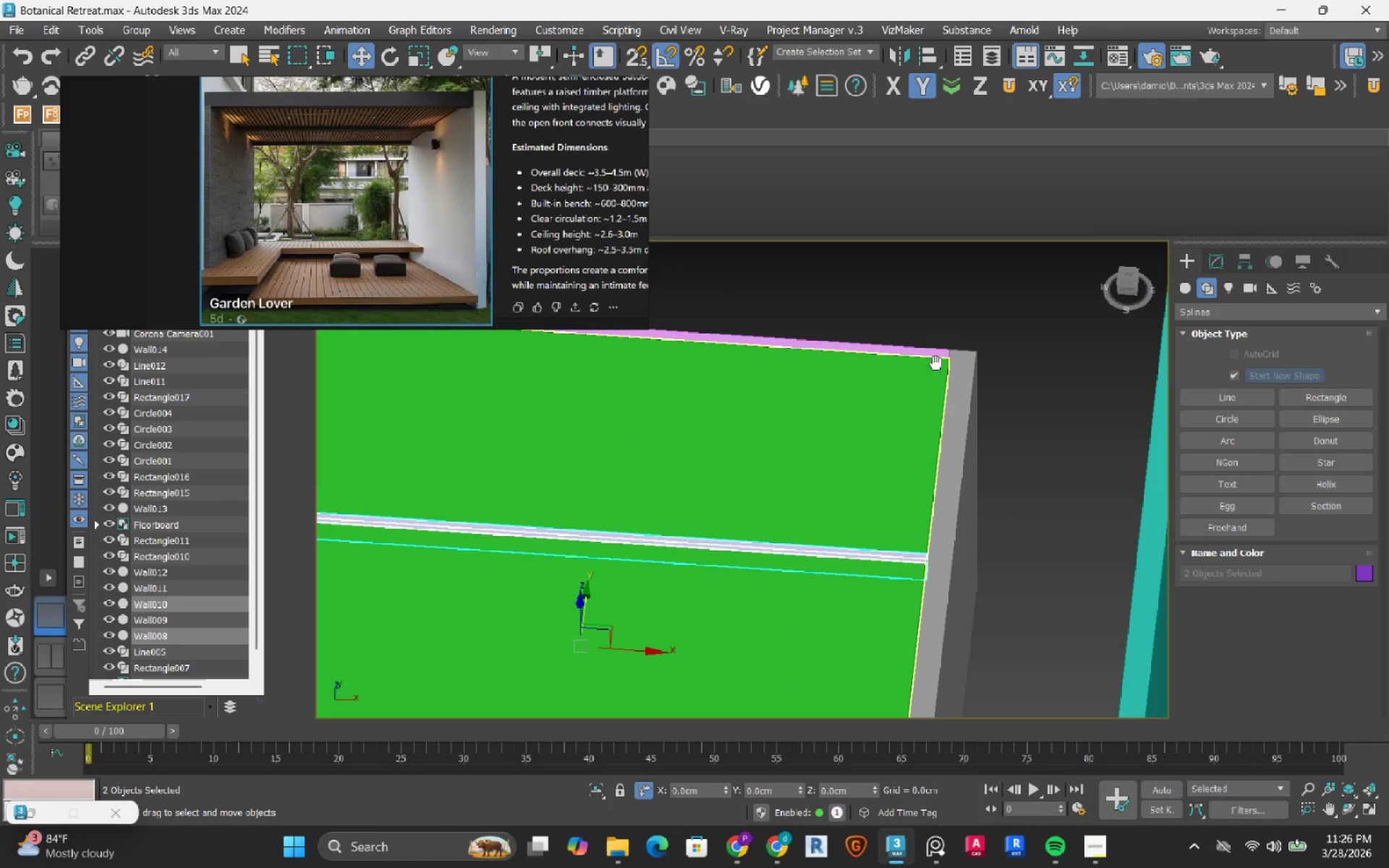 
hold_key(key=ControlLeft, duration=1.5)
 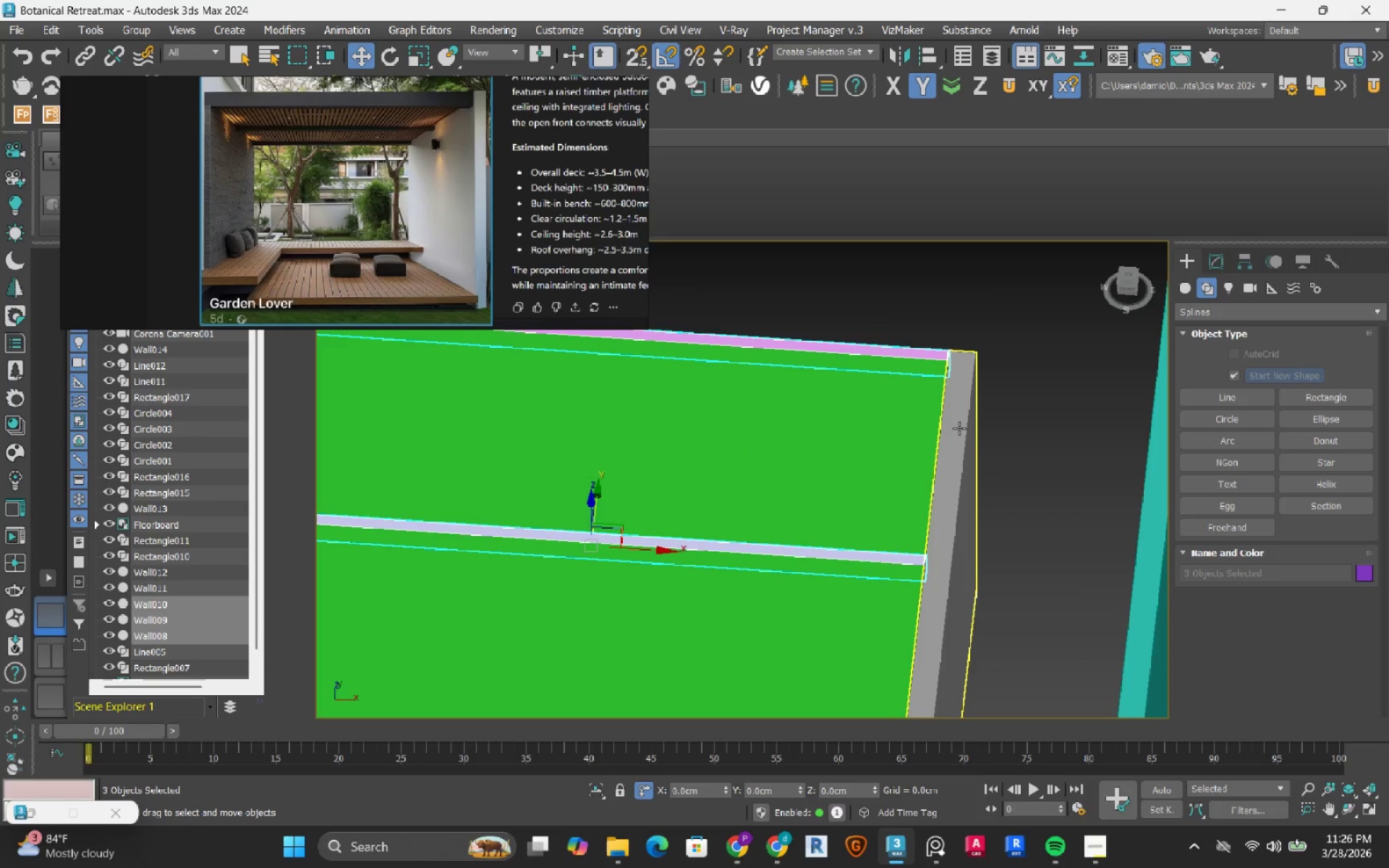 
hold_key(key=ControlLeft, duration=0.86)
left_click([917, 358])
 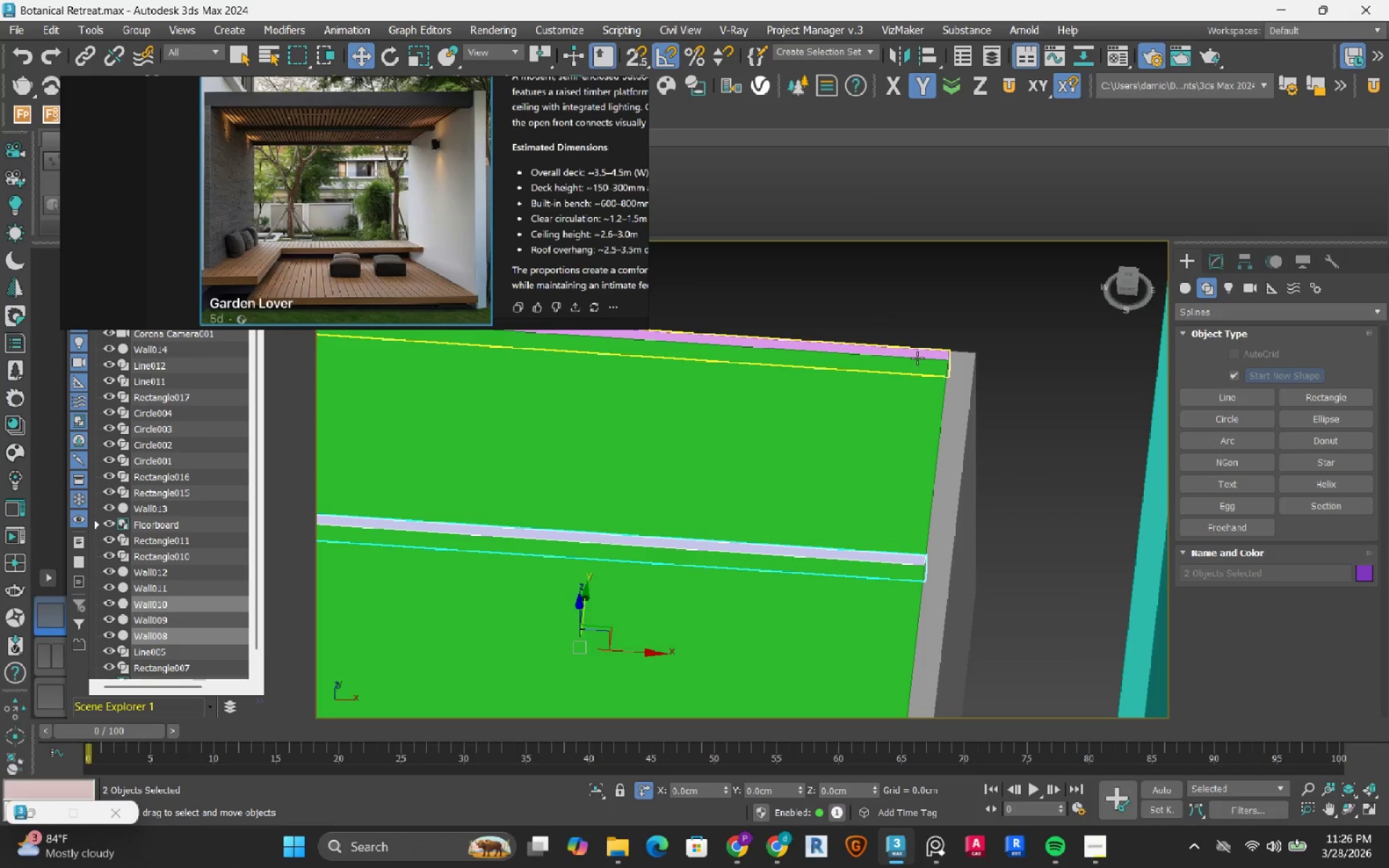 
left_click([959, 428])
 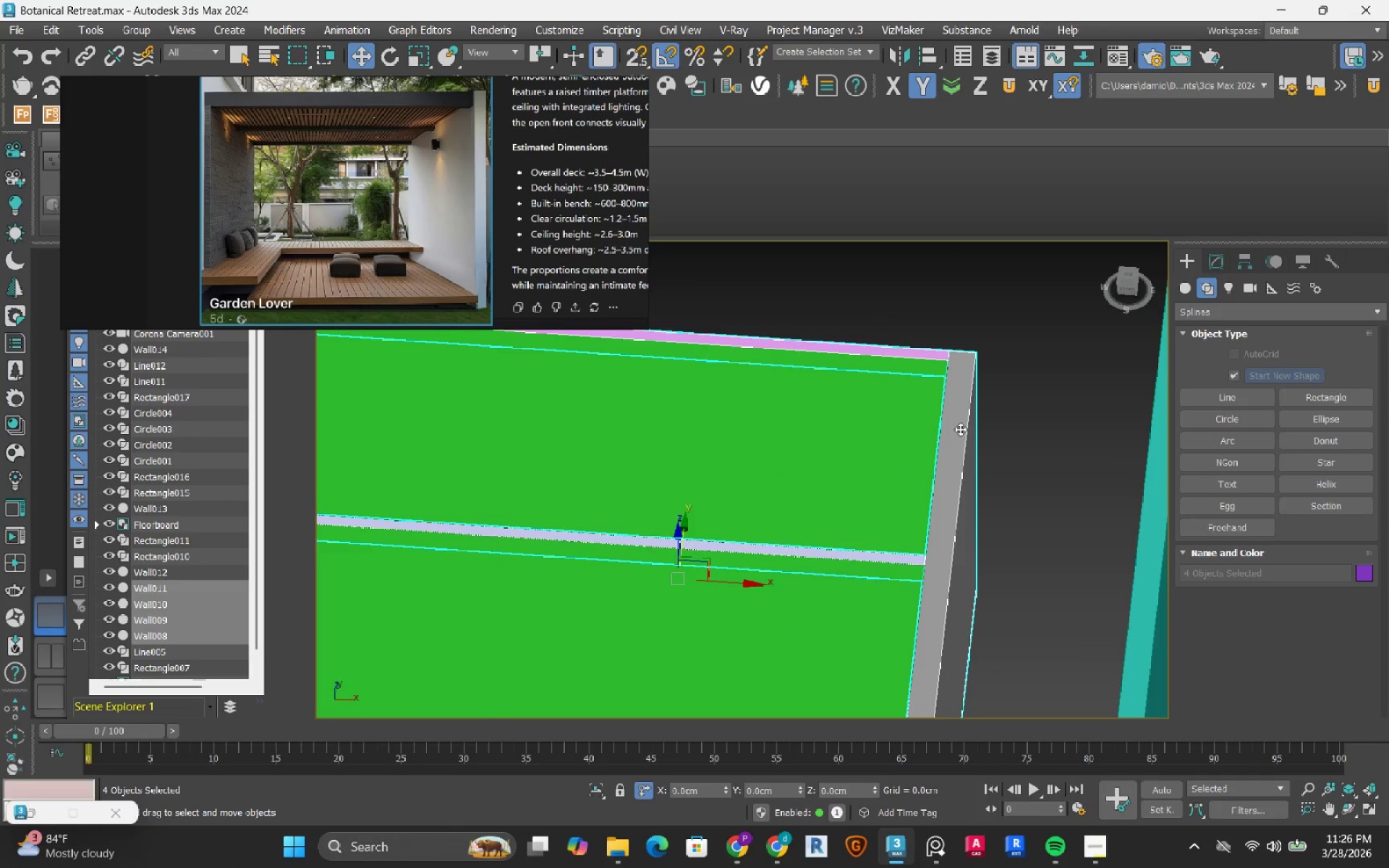 
scroll: coordinate [960, 429], scroll_direction: down, amount: 2.0
 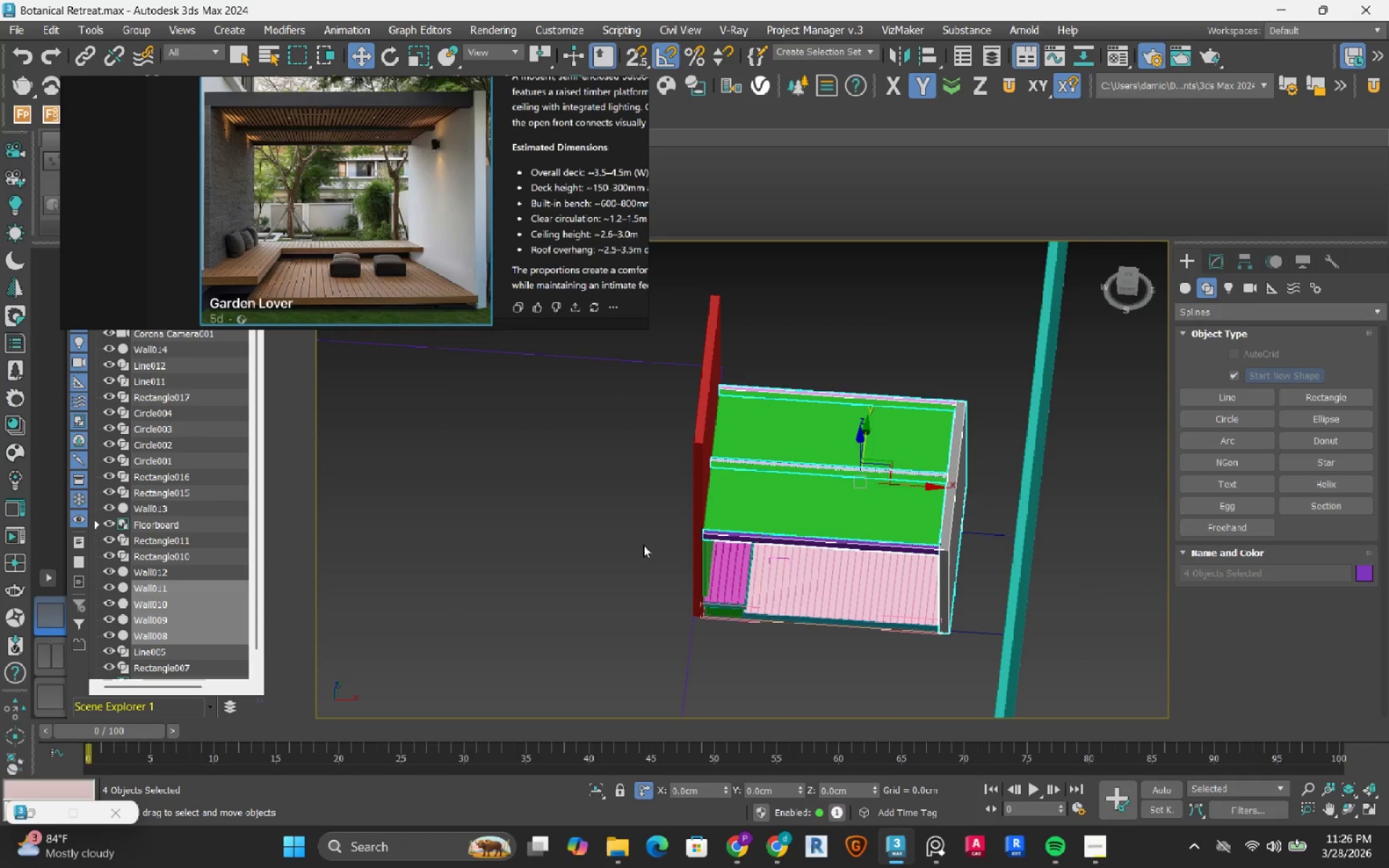 
scroll: coordinate [671, 515], scroll_direction: up, amount: 5.0